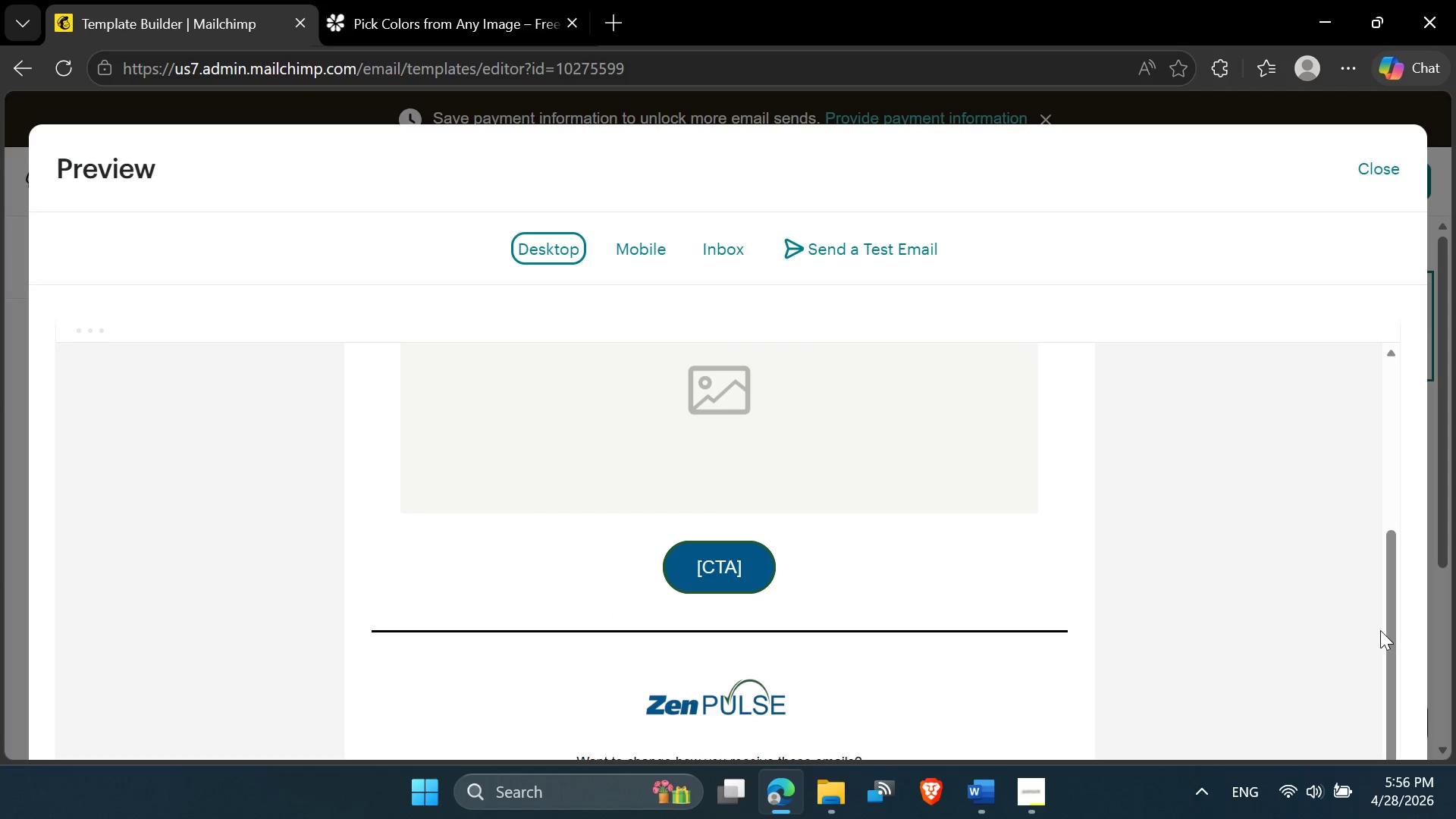 
left_click_drag(start_coordinate=[1388, 623], to_coordinate=[1392, 695])
 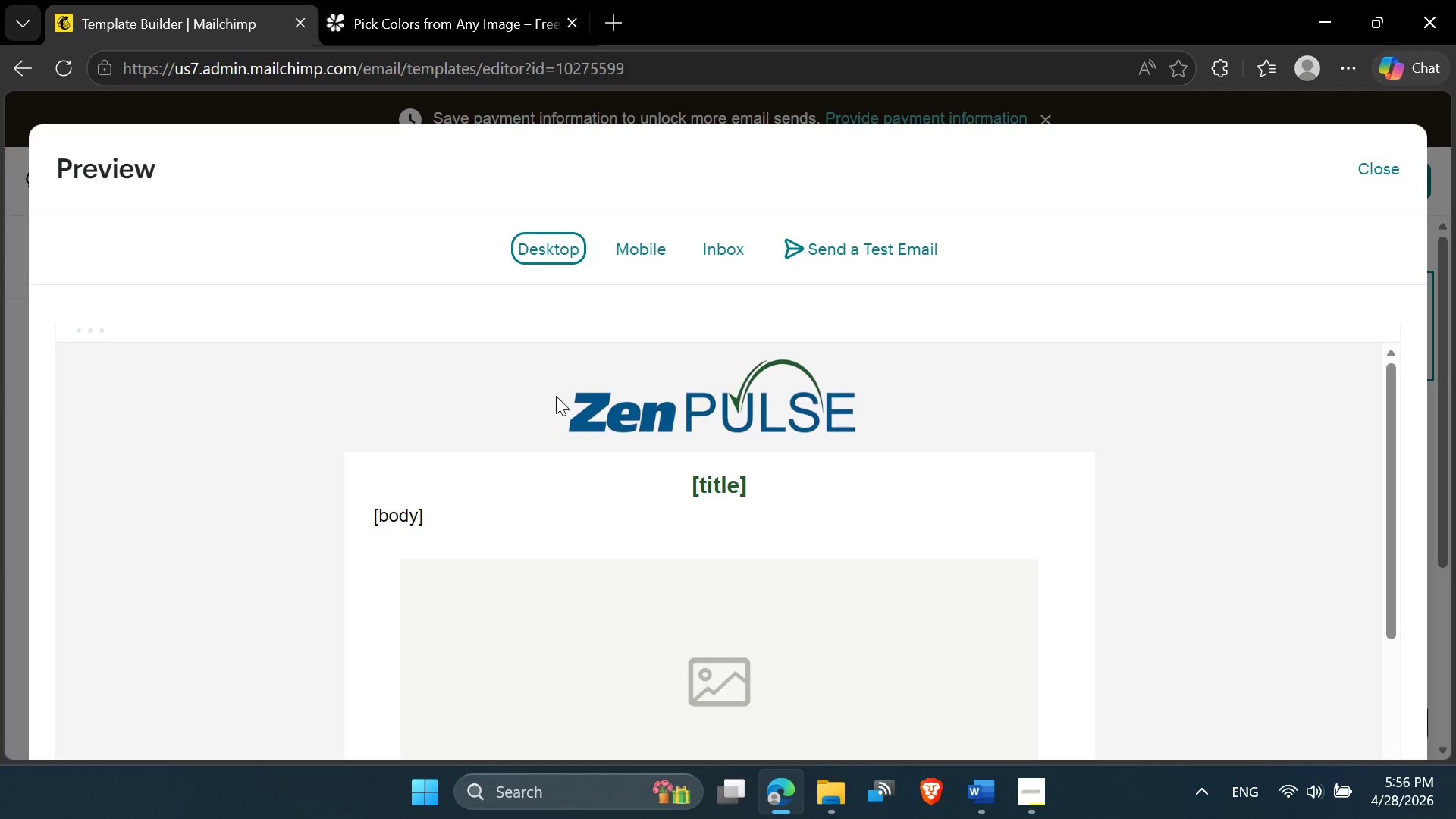 
wait(9.89)
 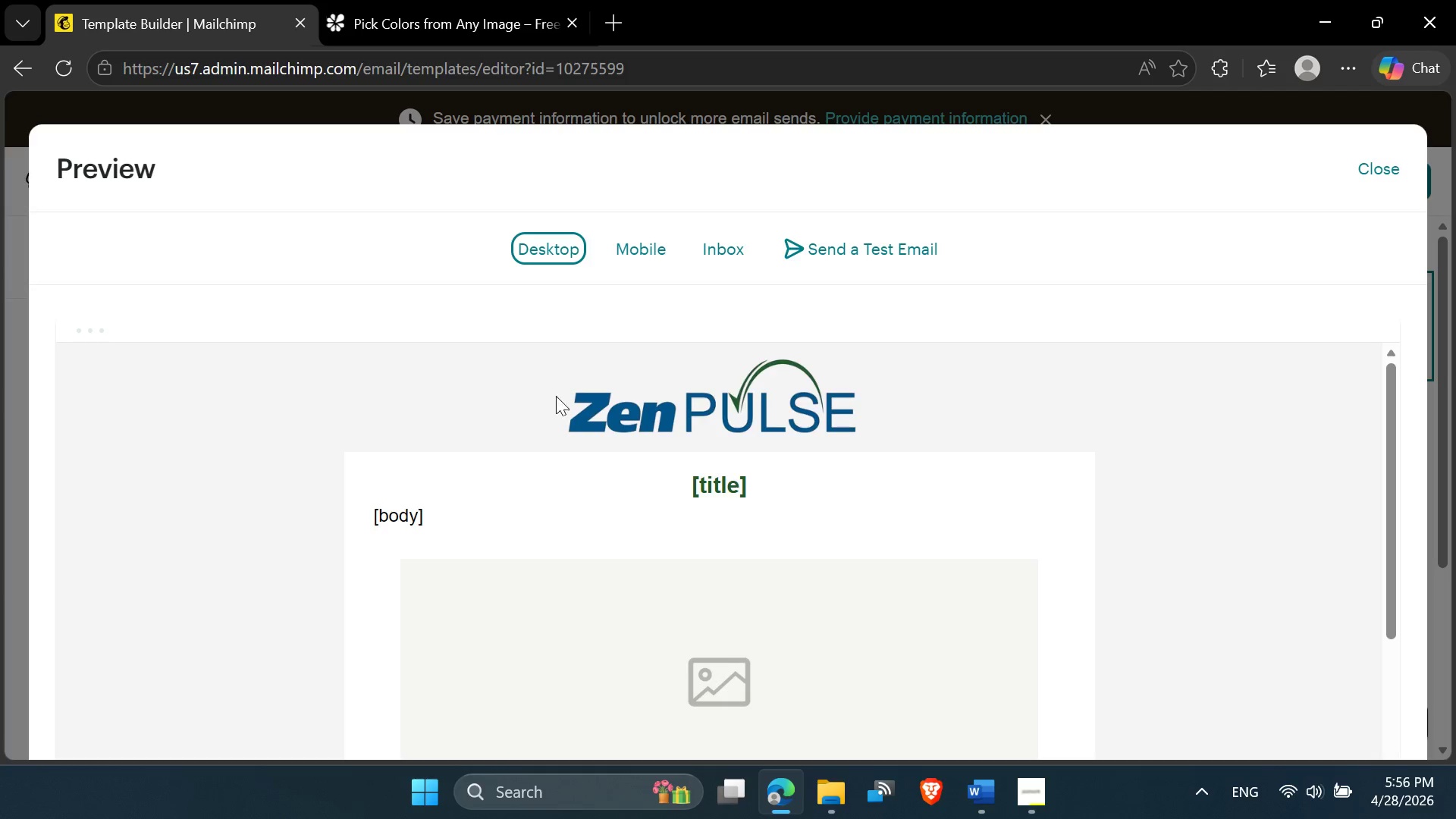 
left_click([565, 722])
 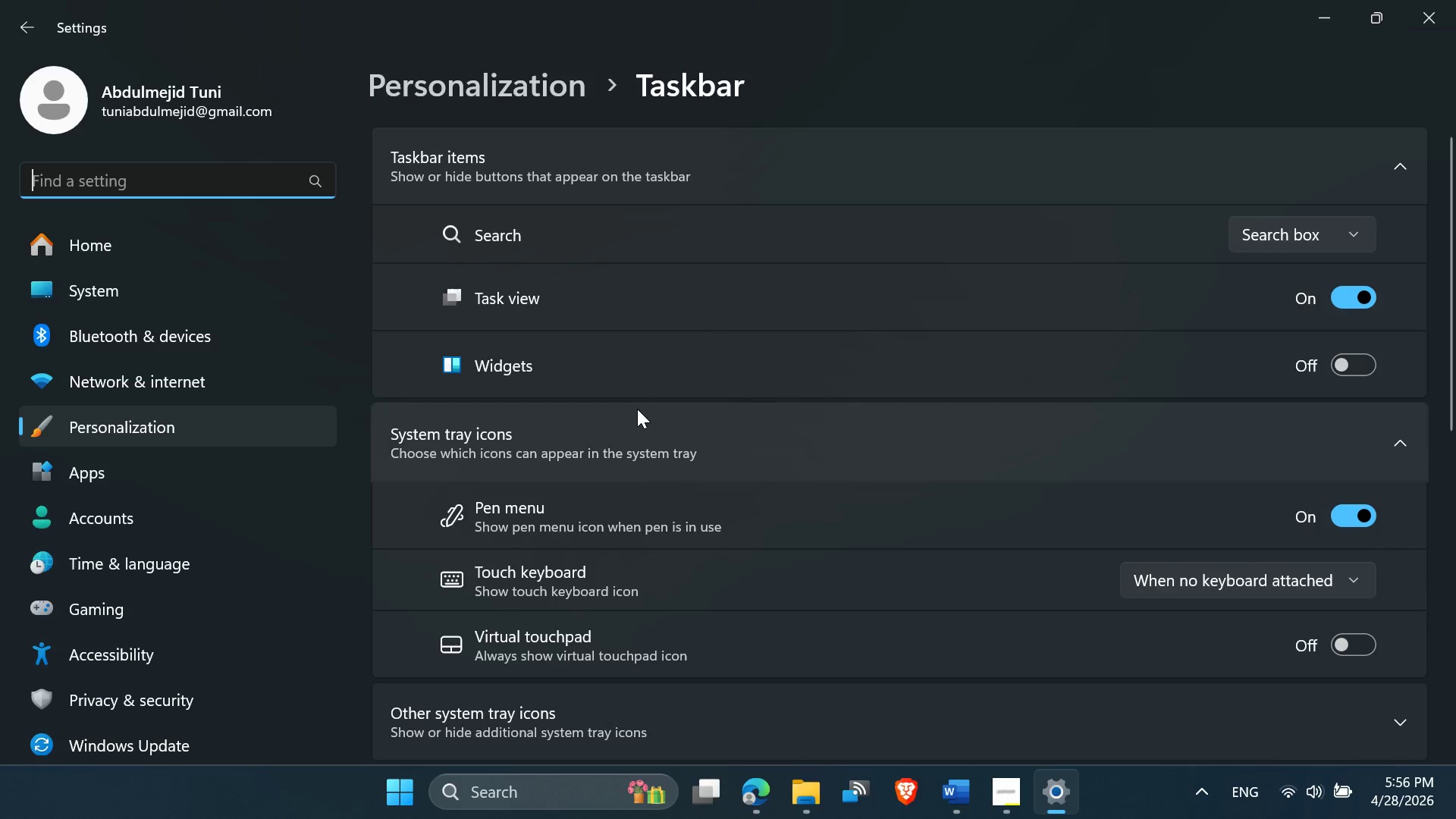 
scroll: coordinate [570, 623], scroll_direction: down, amount: 2.0
 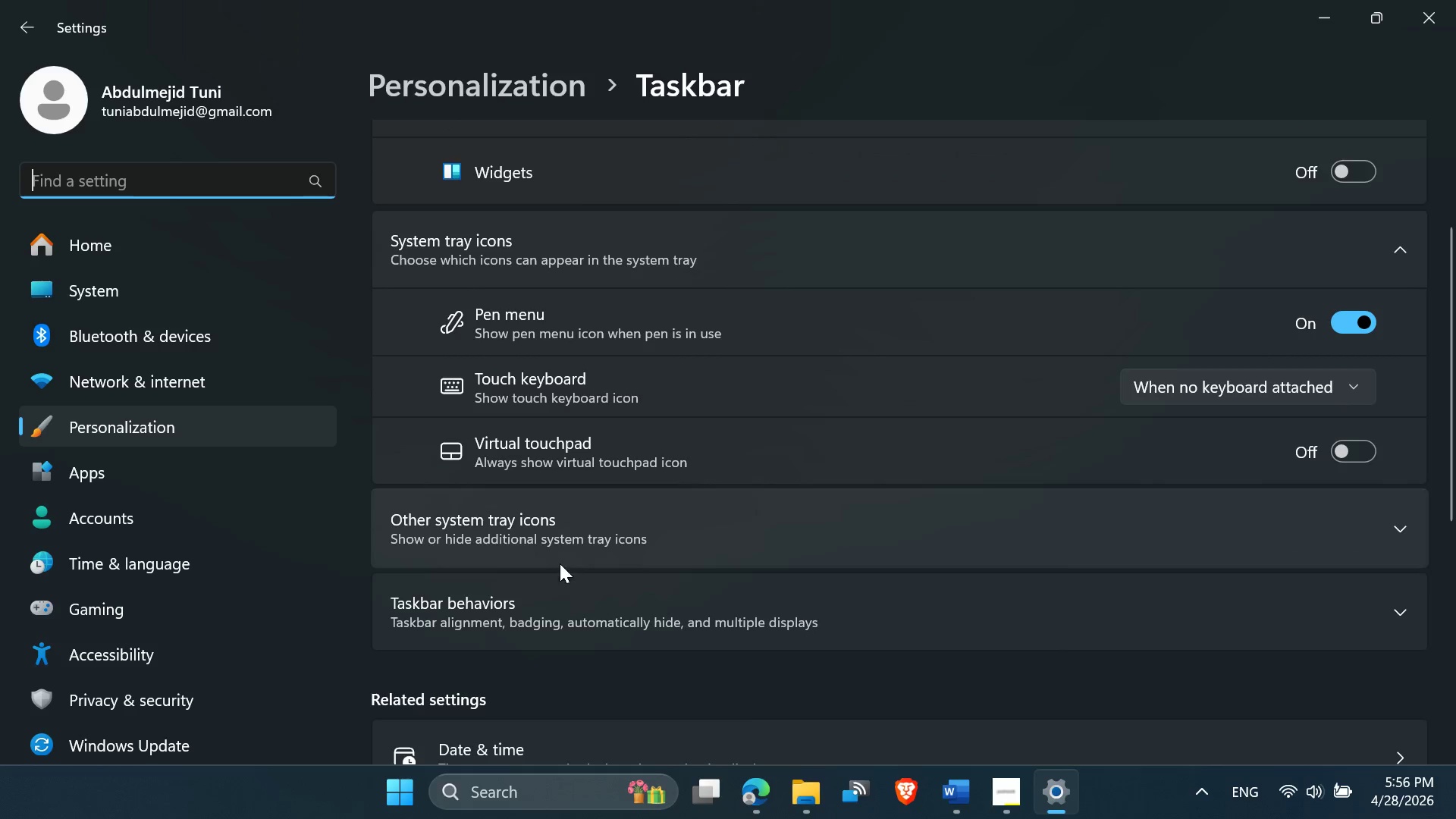 
left_click([544, 617])
 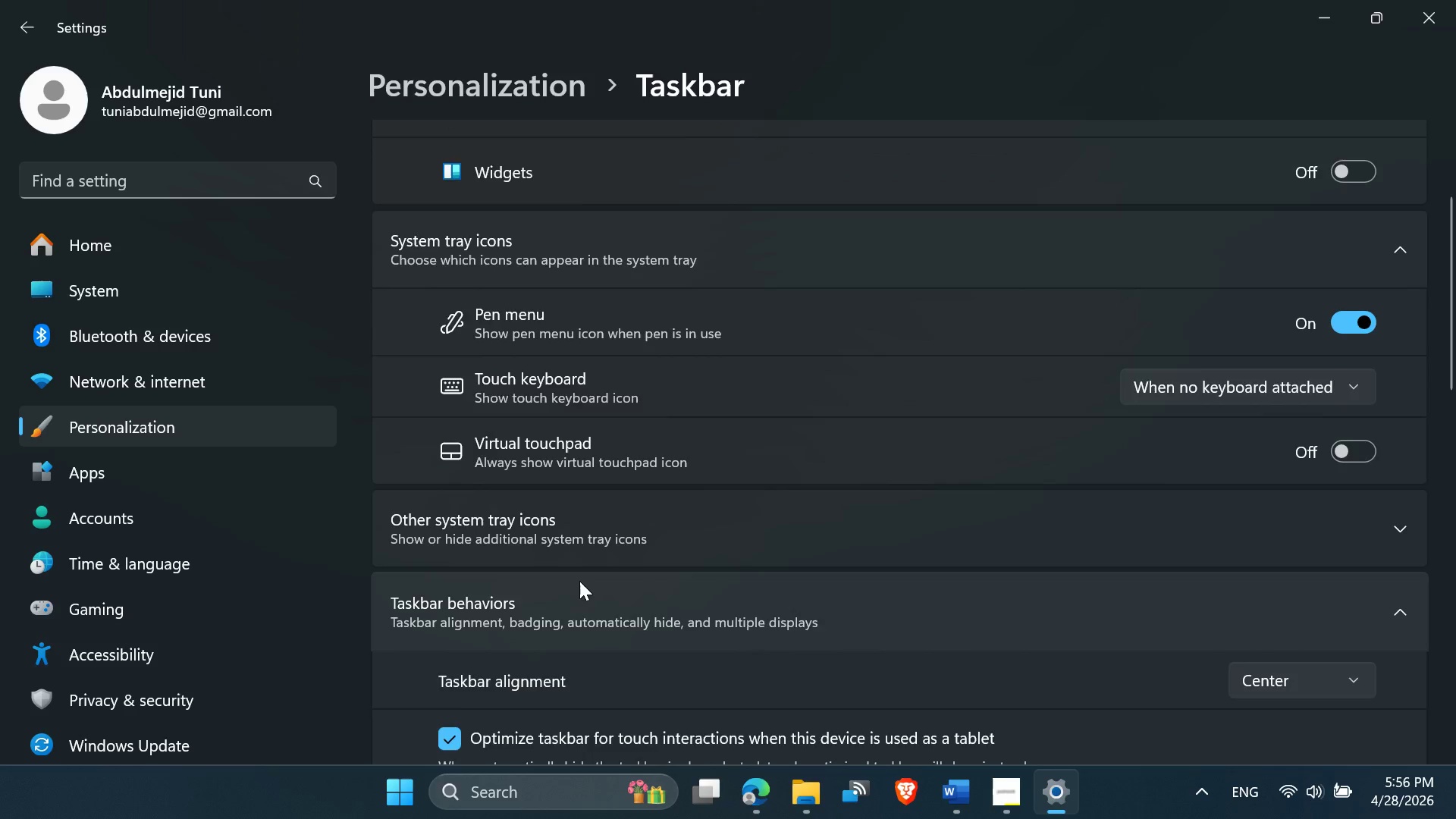 
scroll: coordinate [579, 584], scroll_direction: down, amount: 3.0
 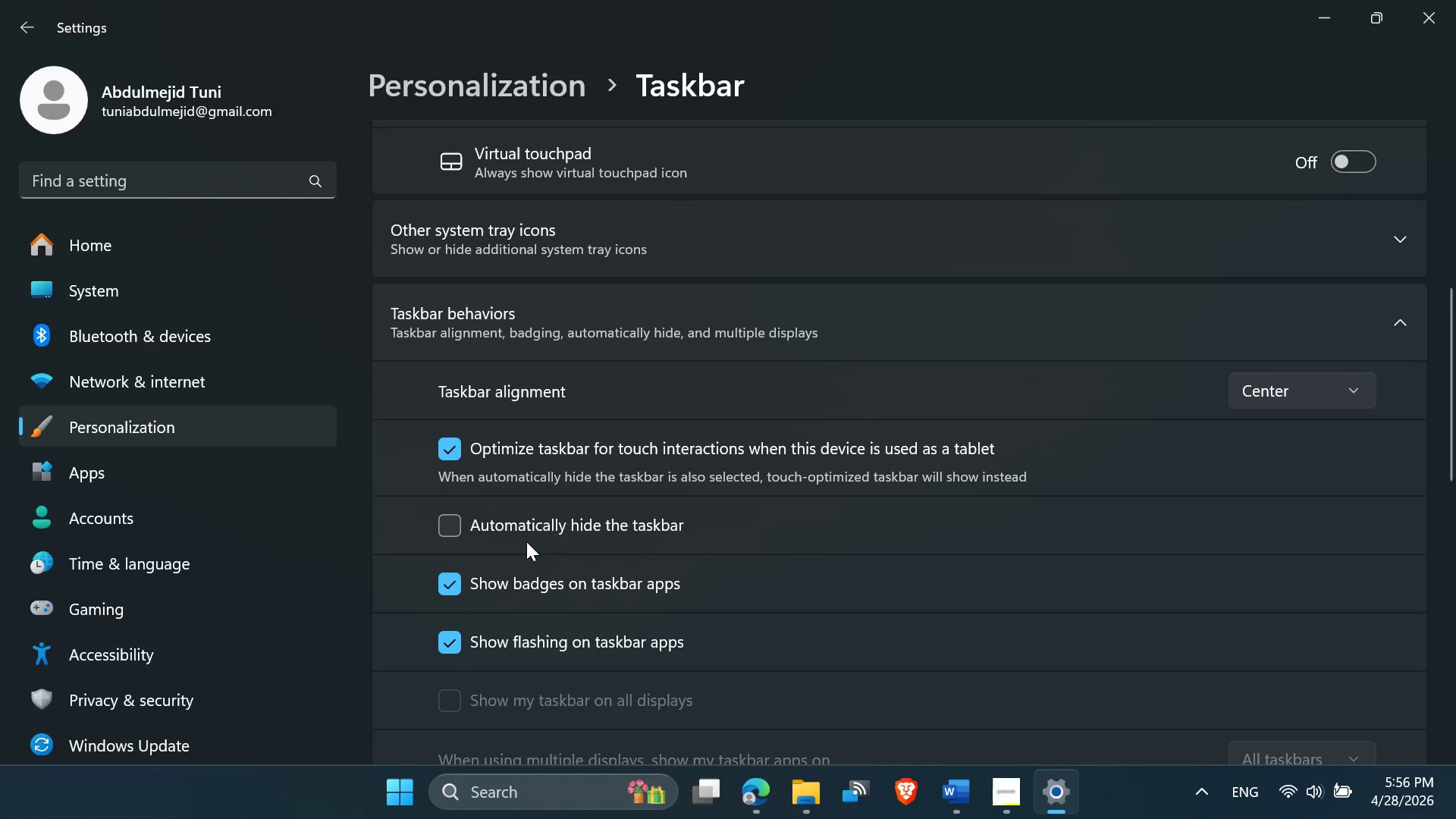 
left_click([526, 535])
 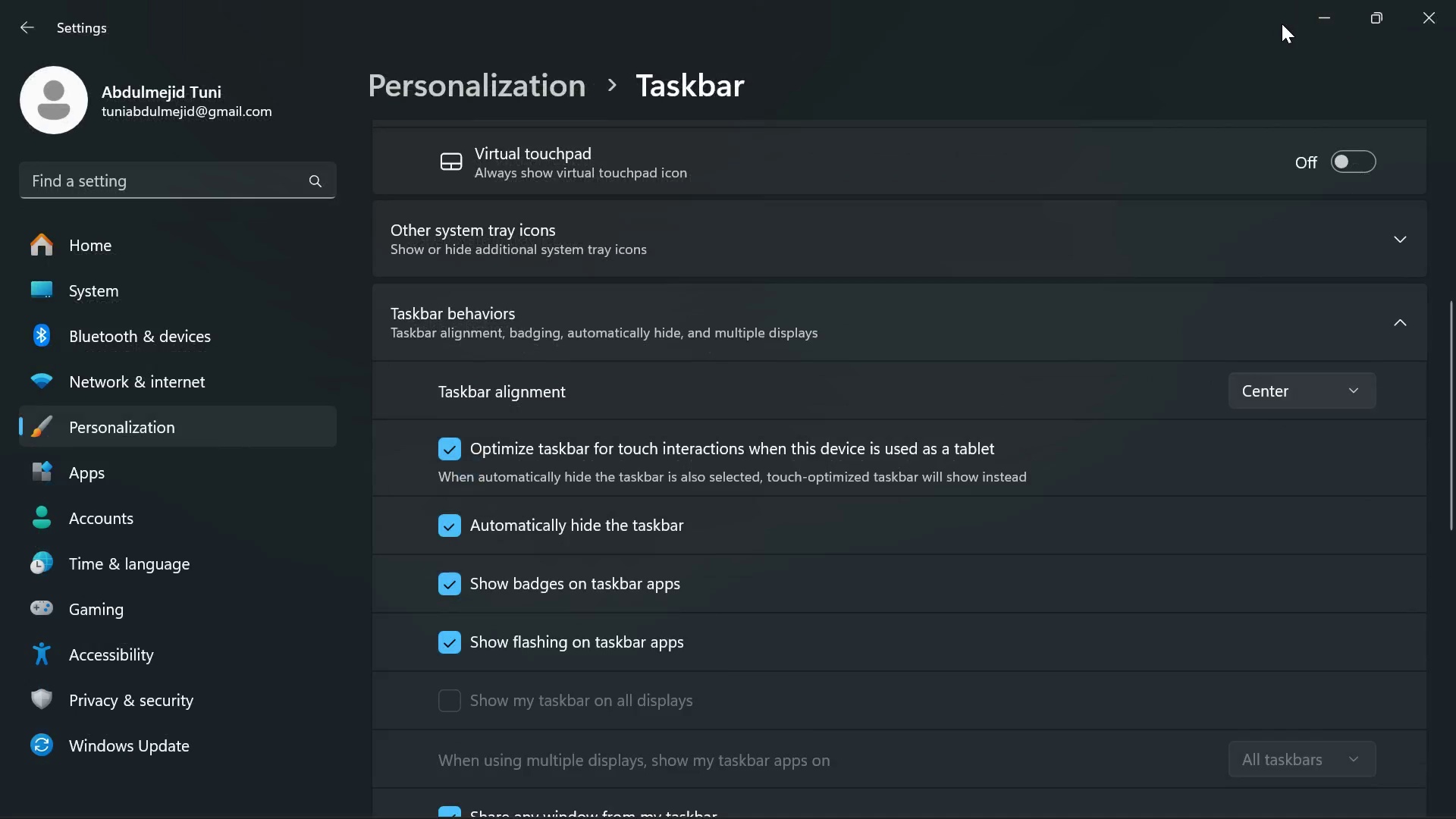 
left_click([1314, 22])
 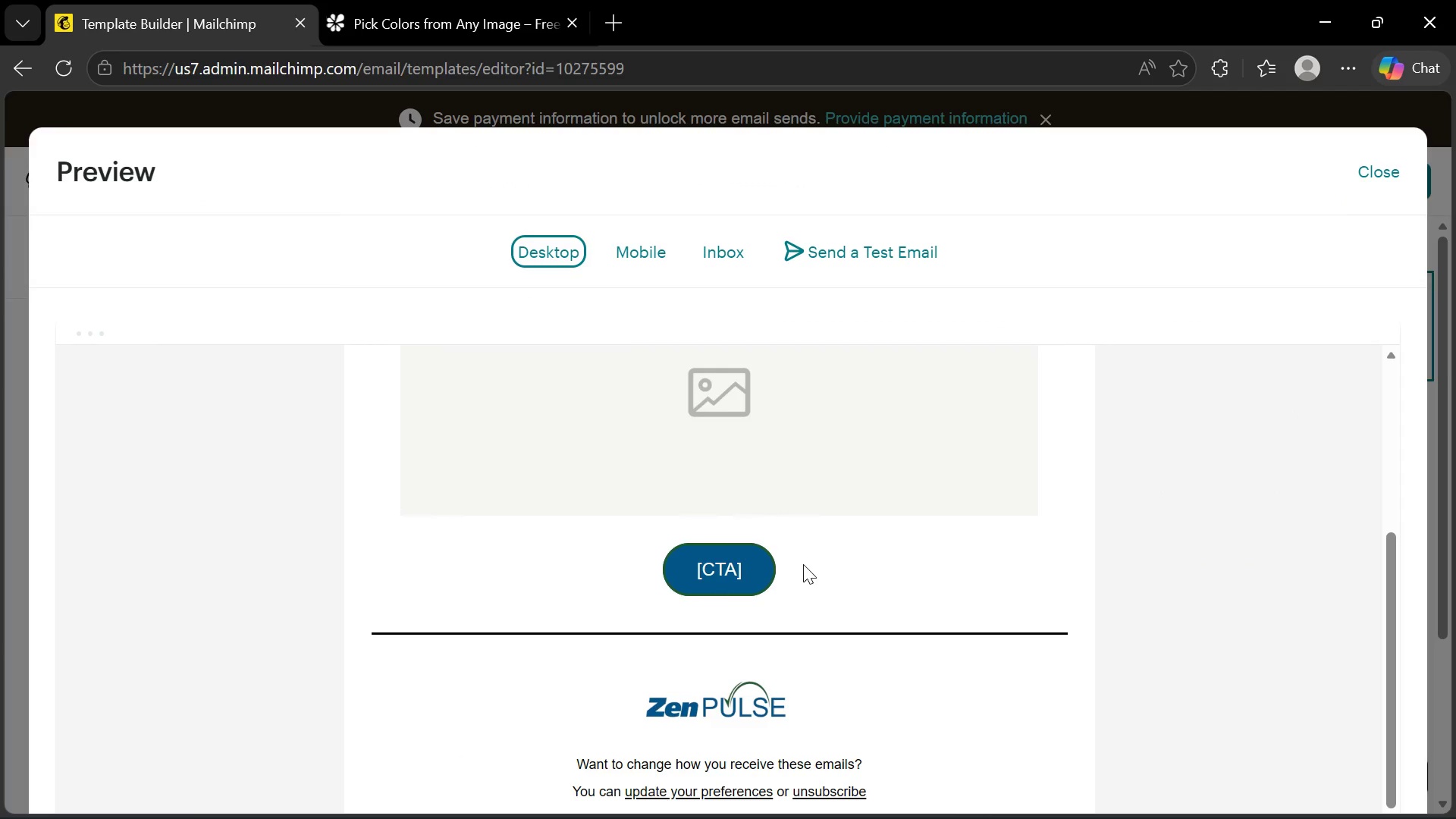 
scroll: coordinate [893, 601], scroll_direction: down, amount: 5.0
 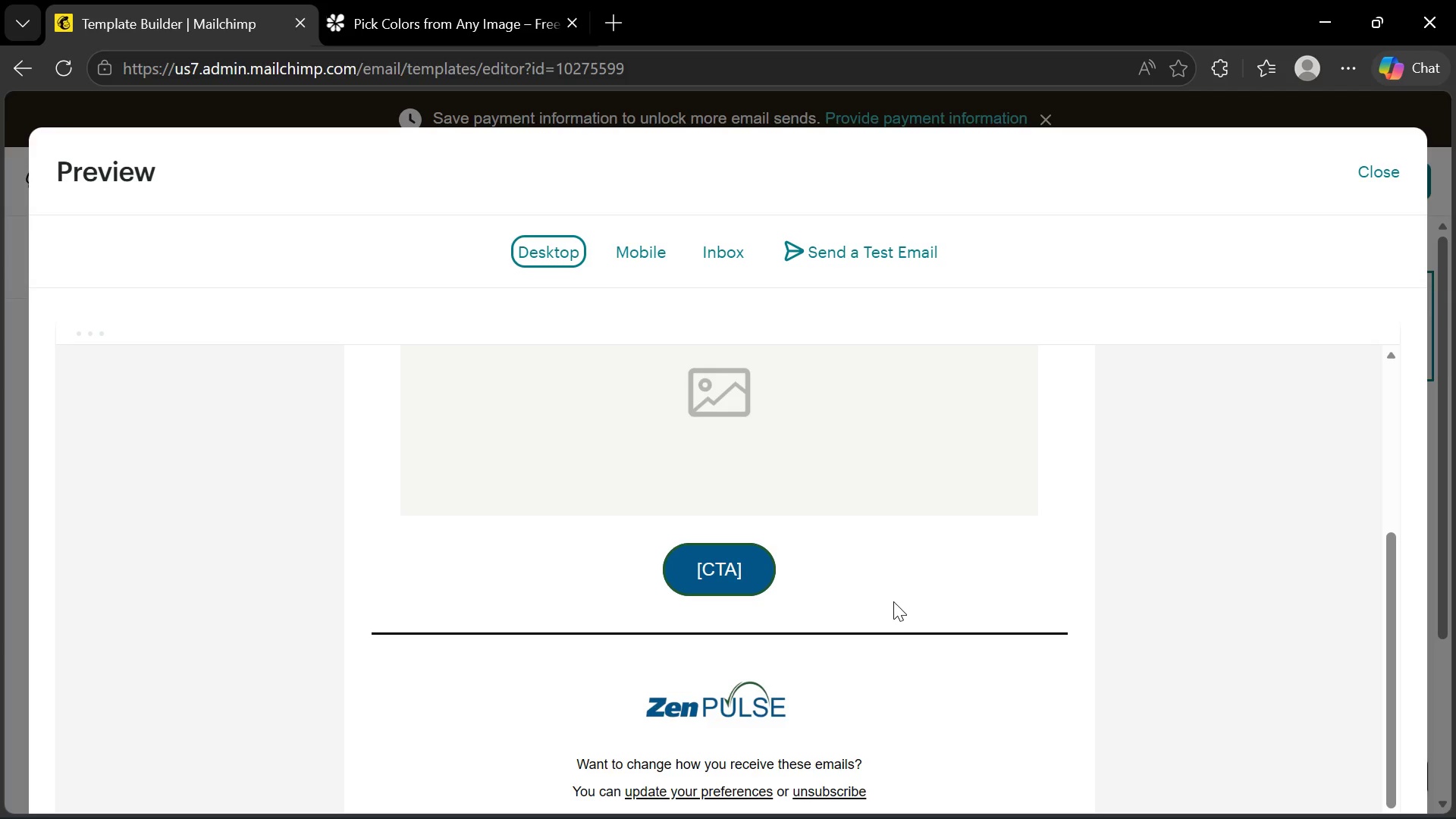 
scroll: coordinate [893, 602], scroll_direction: up, amount: 10.0
 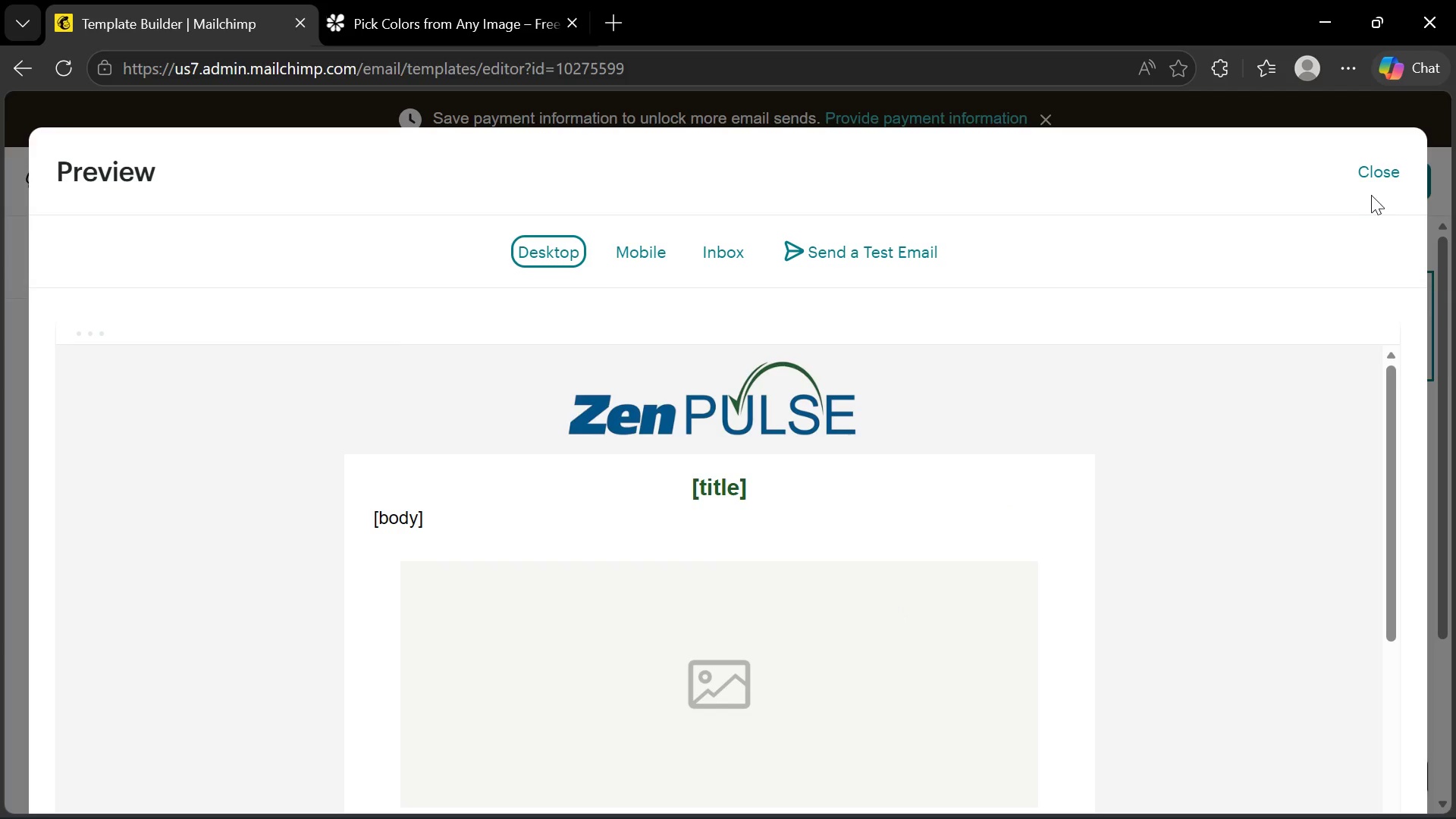 
left_click([1375, 182])
 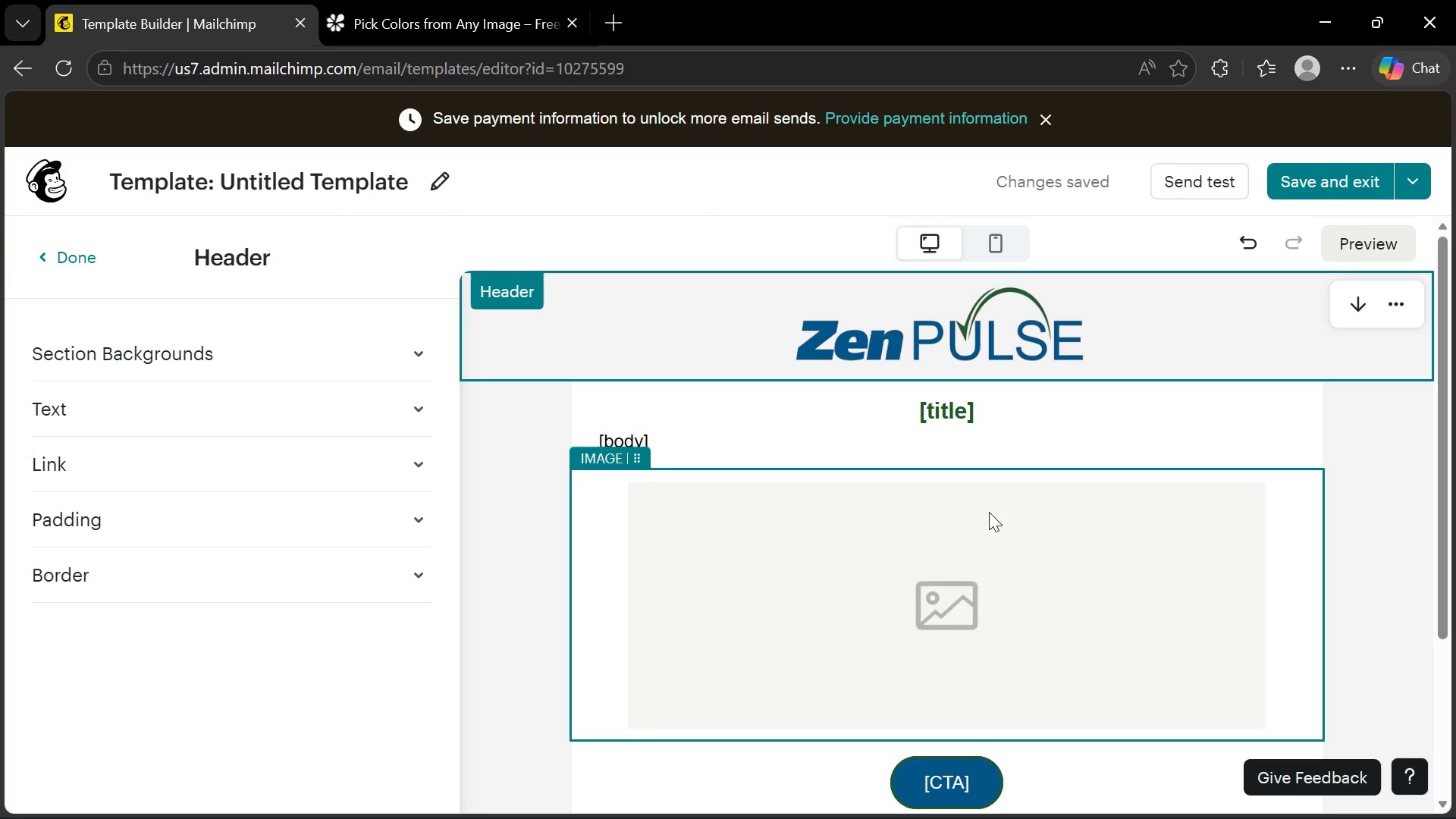 
scroll: coordinate [974, 542], scroll_direction: down, amount: 6.0
 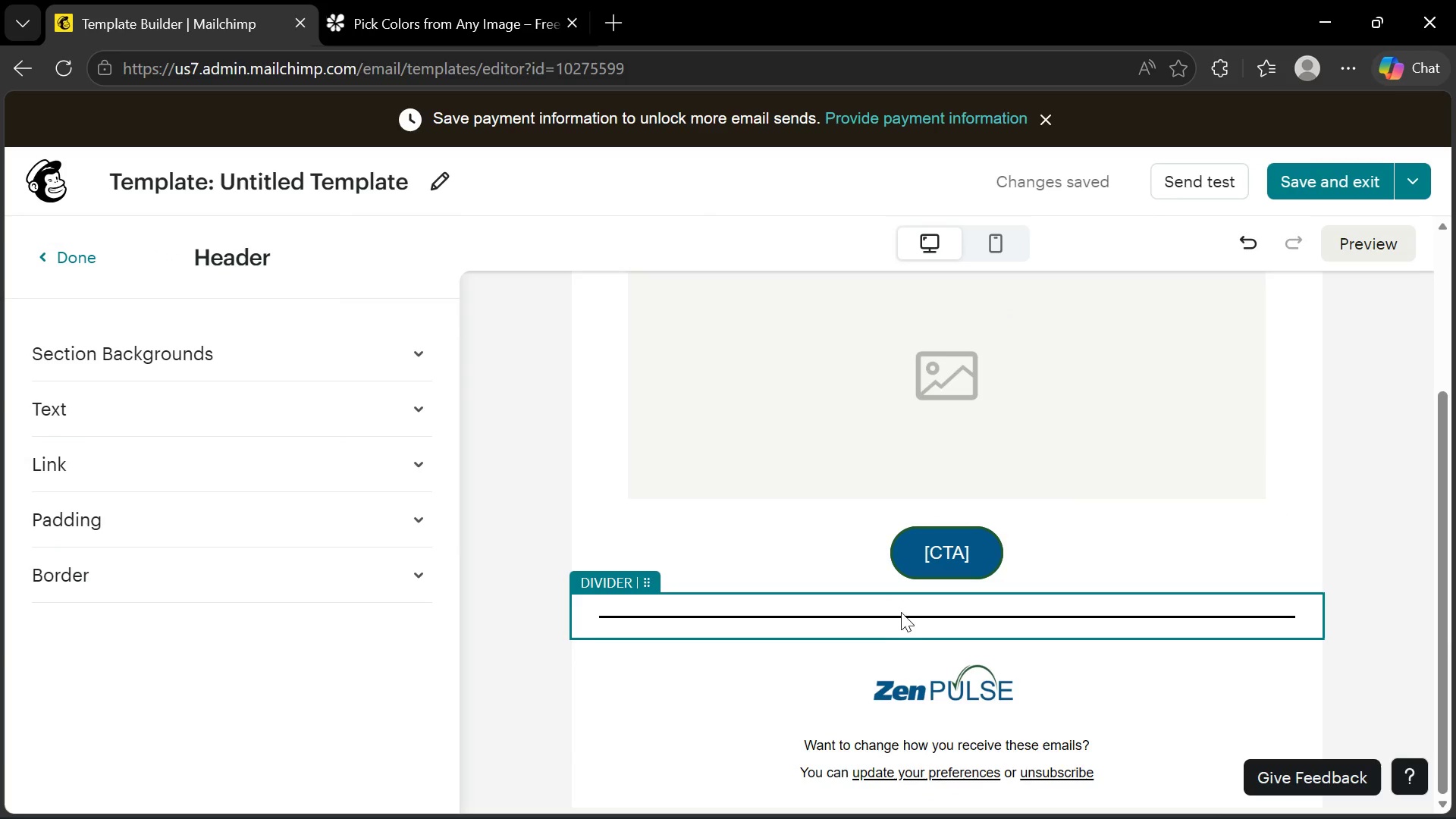 
left_click([899, 616])
 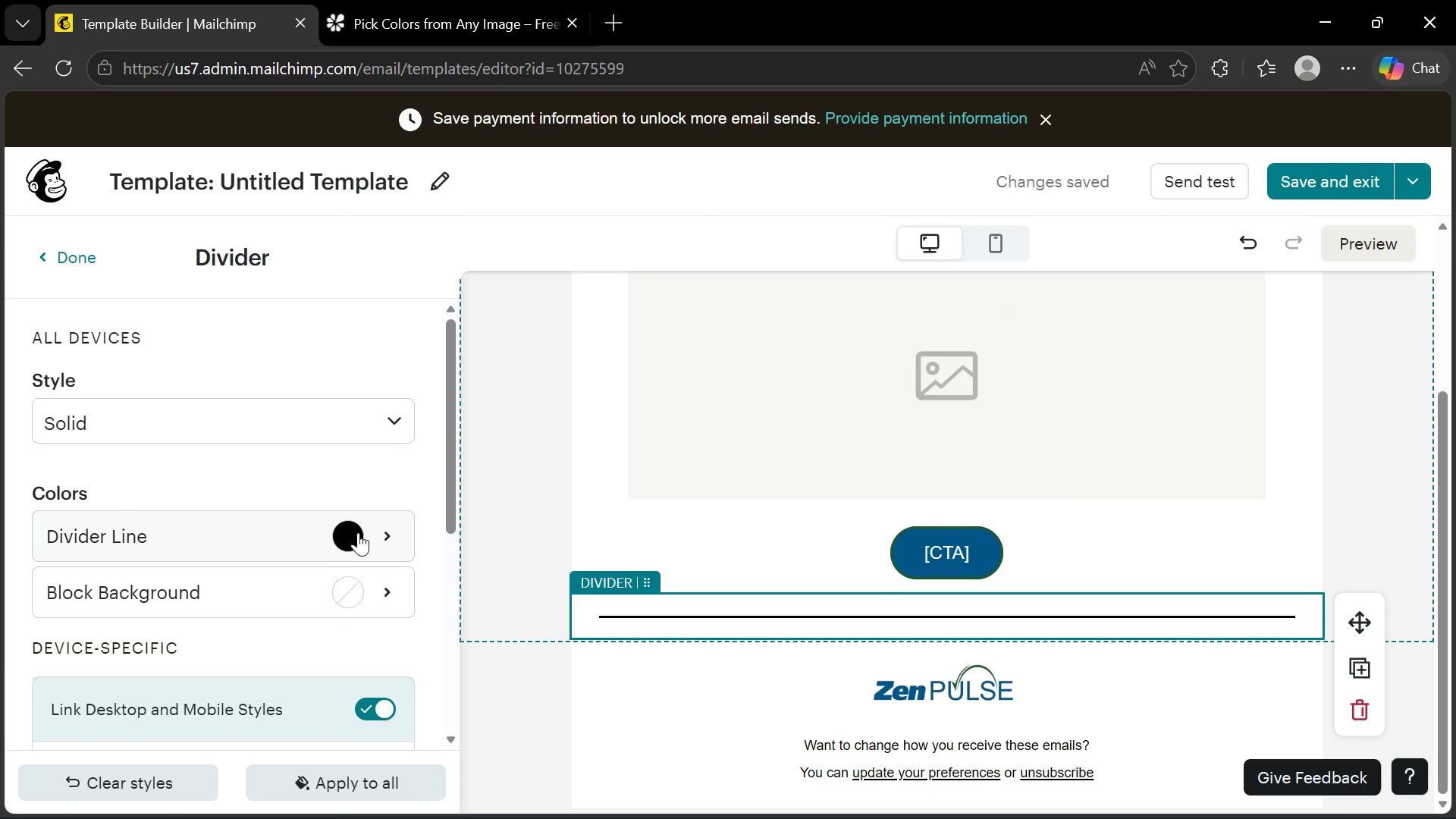 
left_click([356, 532])
 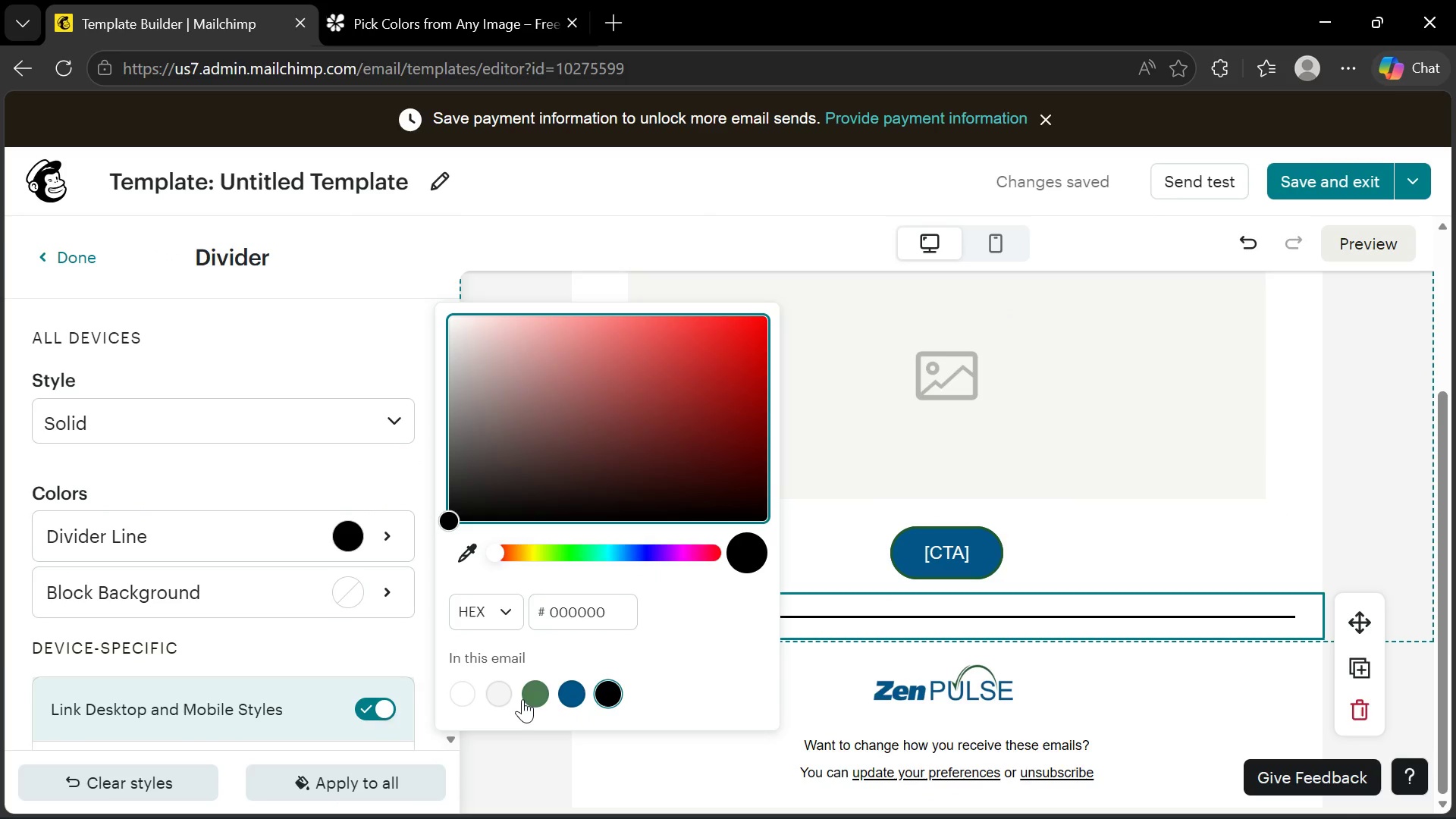 
left_click([528, 698])
 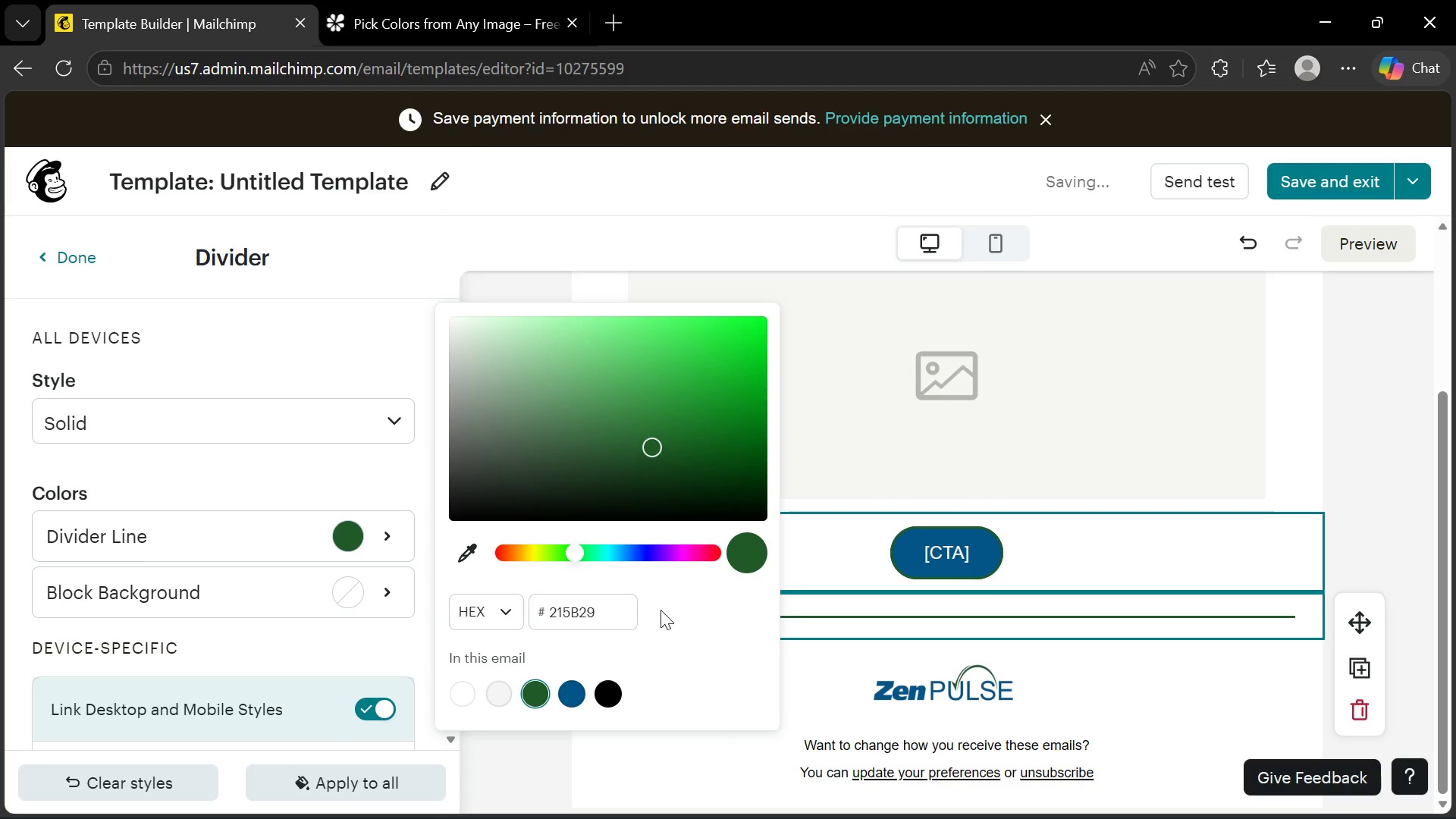 
left_click([579, 690])
 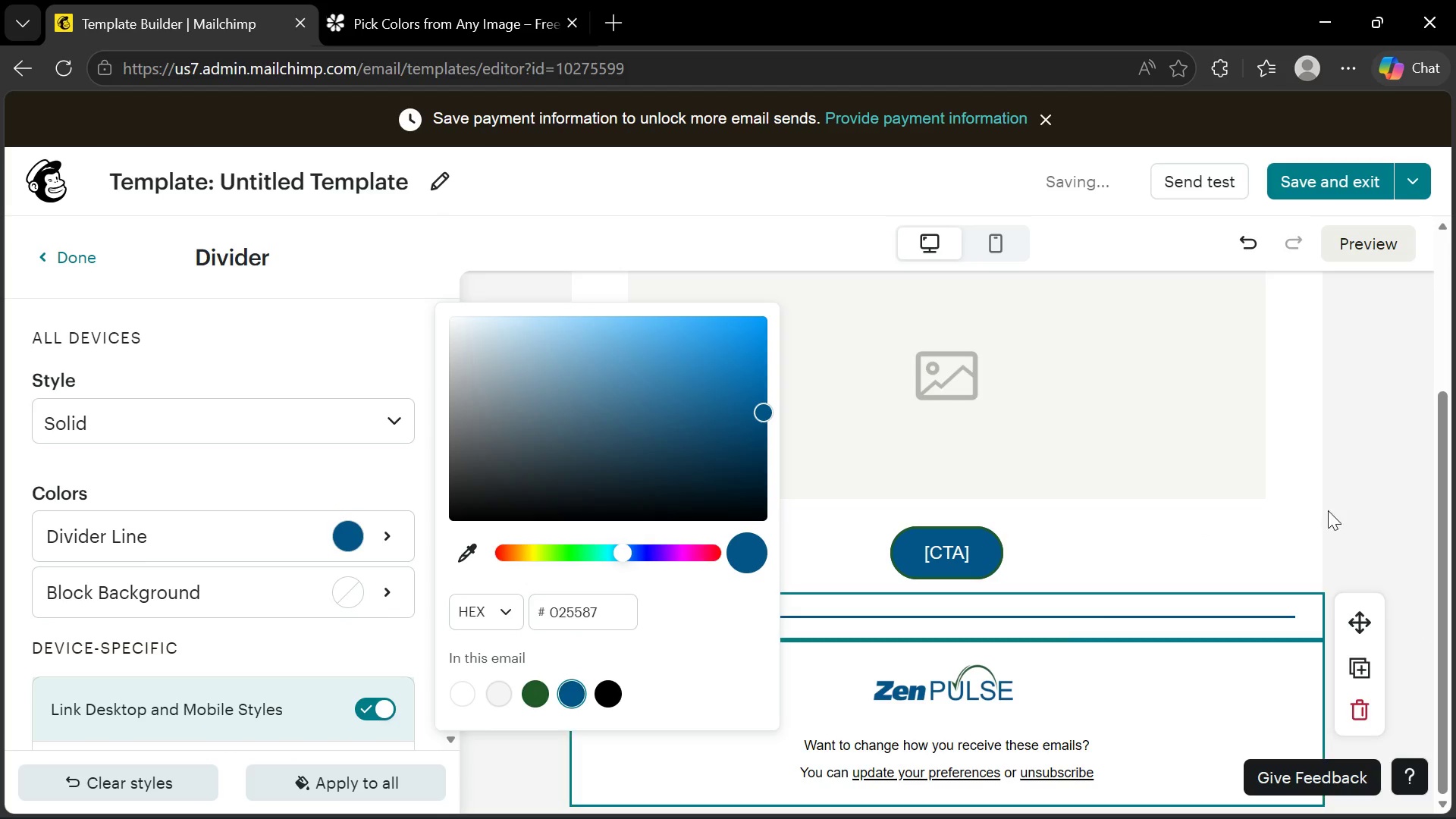 
left_click([1363, 438])
 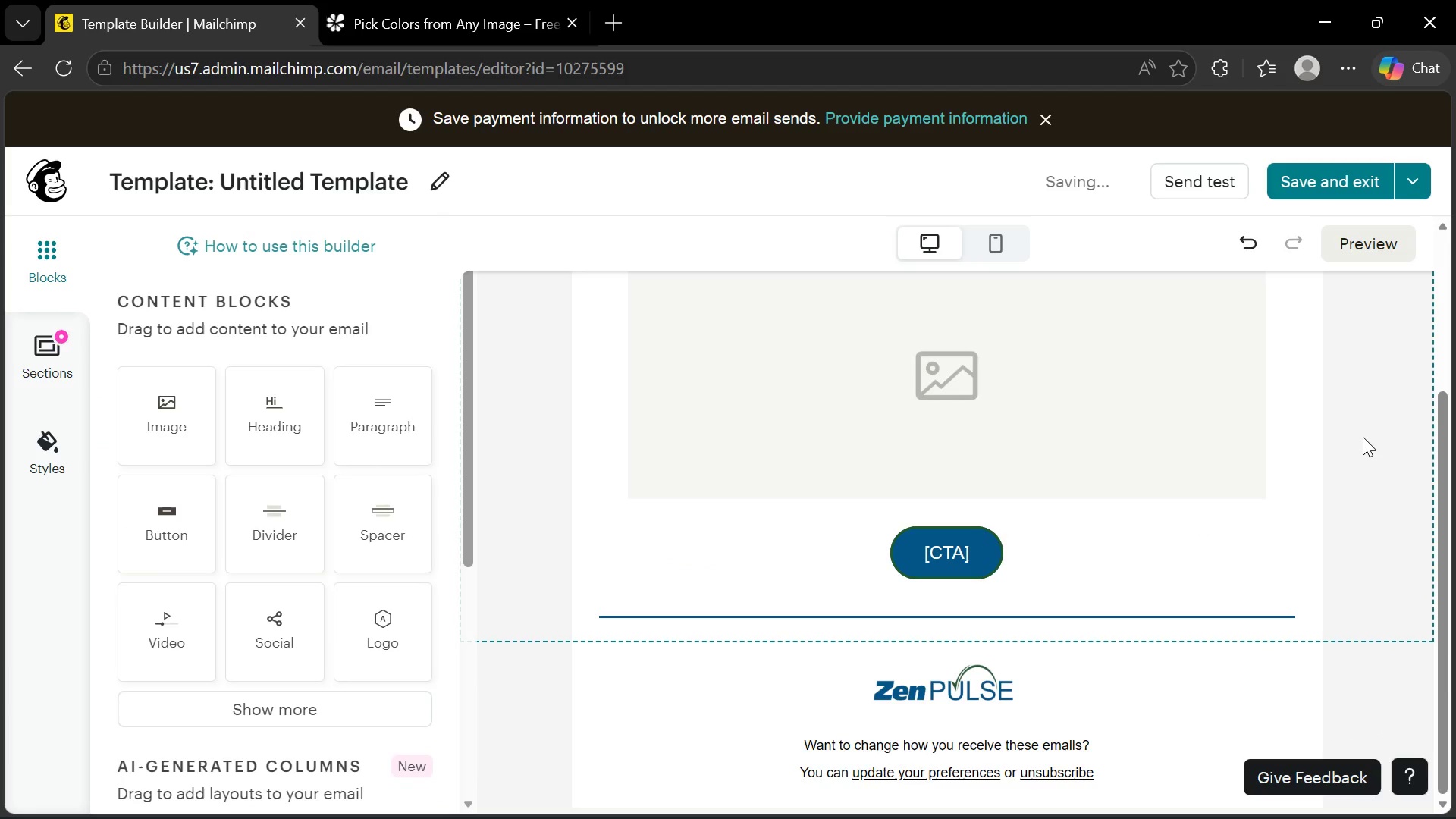 
scroll: coordinate [1363, 437], scroll_direction: up, amount: 1.0
 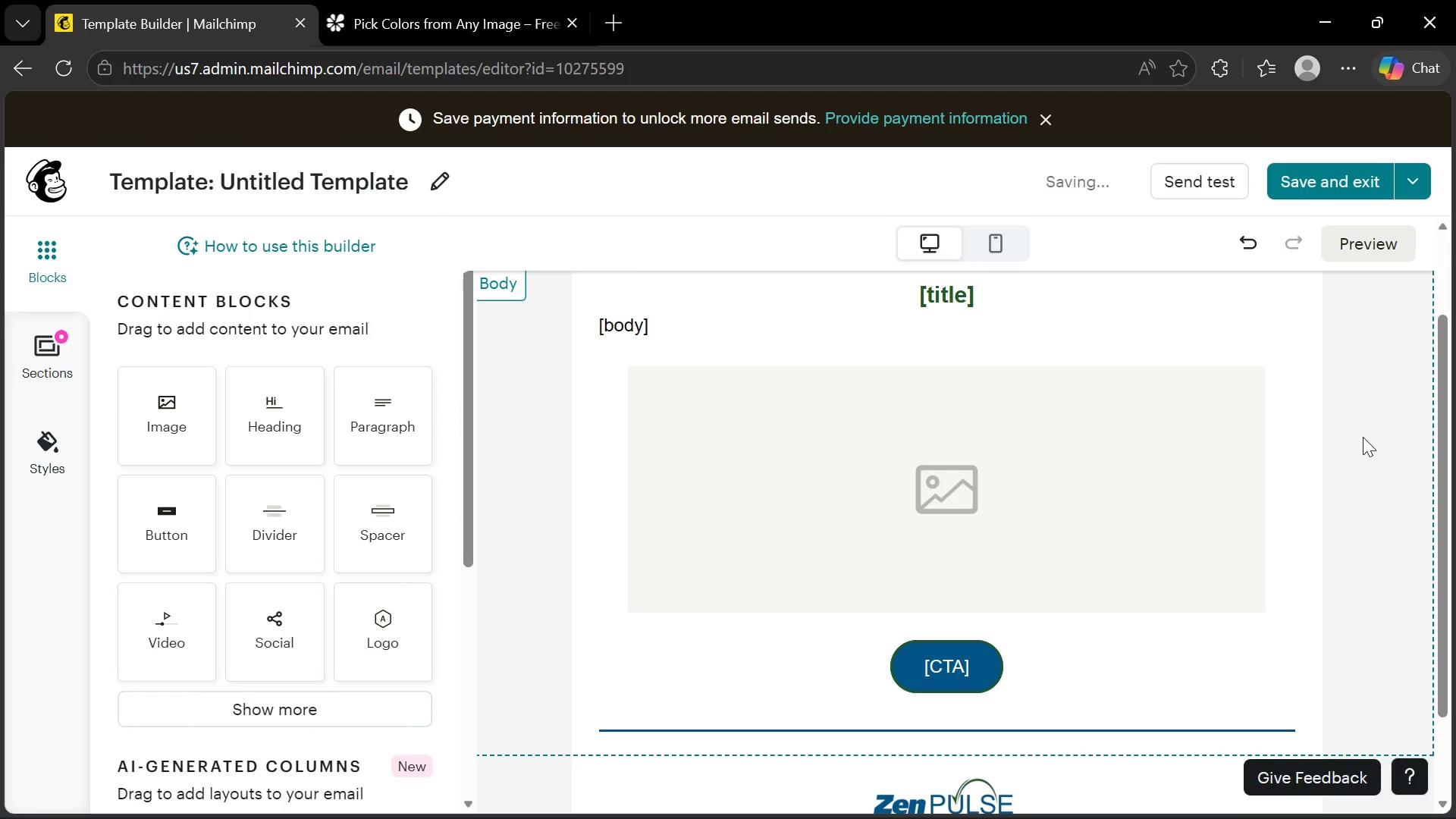 
scroll: coordinate [1285, 513], scroll_direction: down, amount: 2.0
 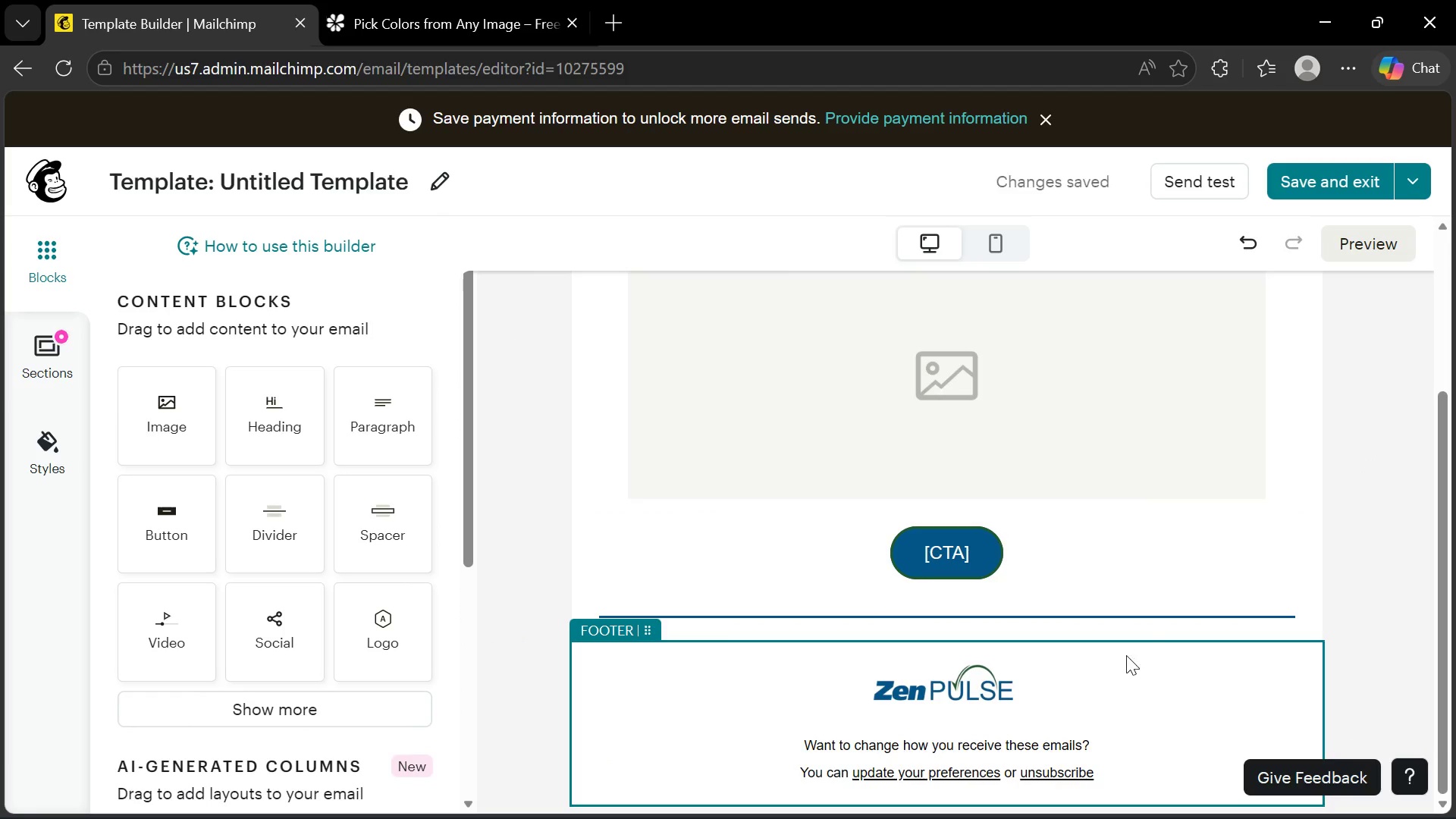 
scroll: coordinate [1220, 350], scroll_direction: up, amount: 7.0
 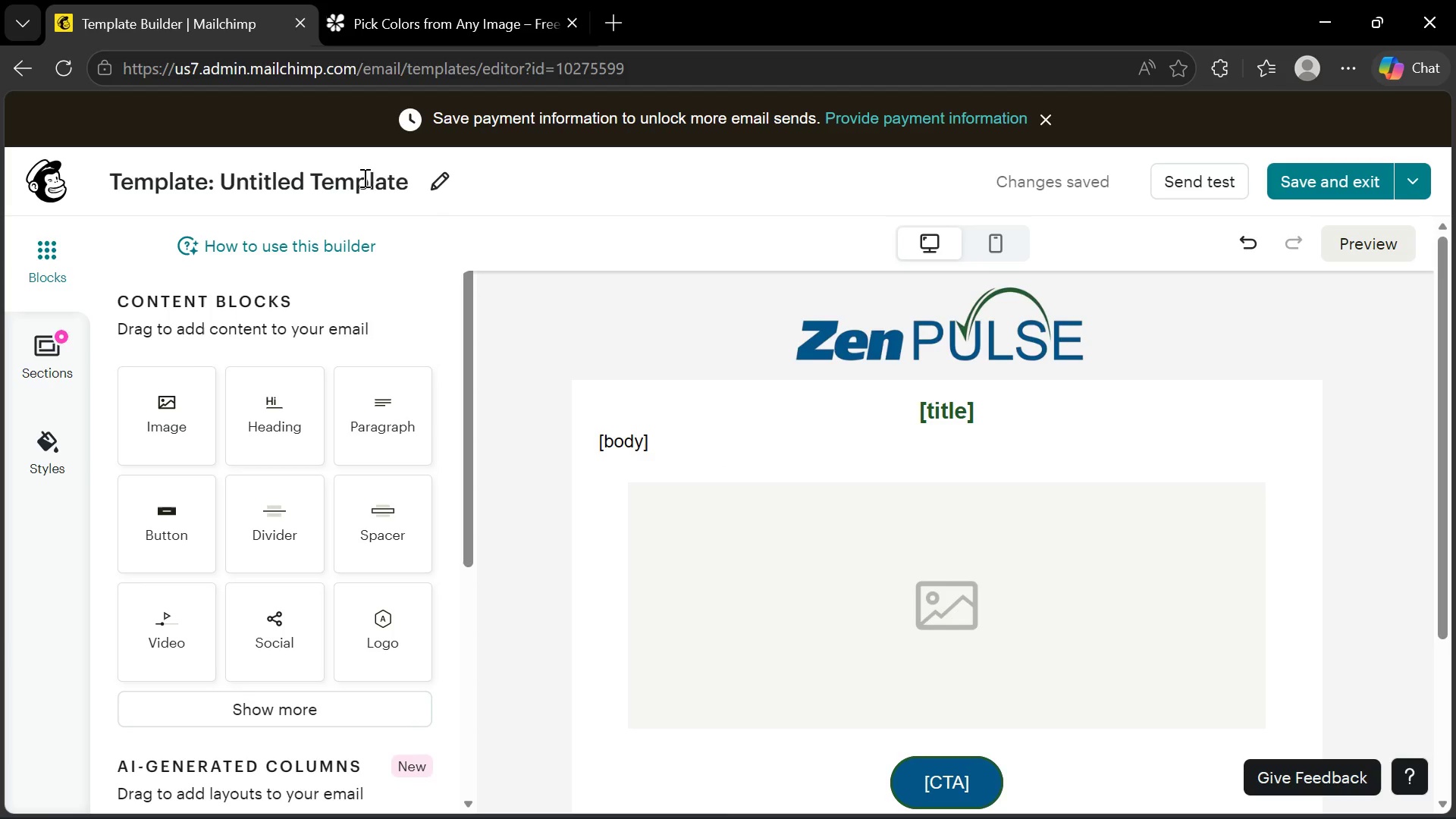 
left_click([440, 185])
 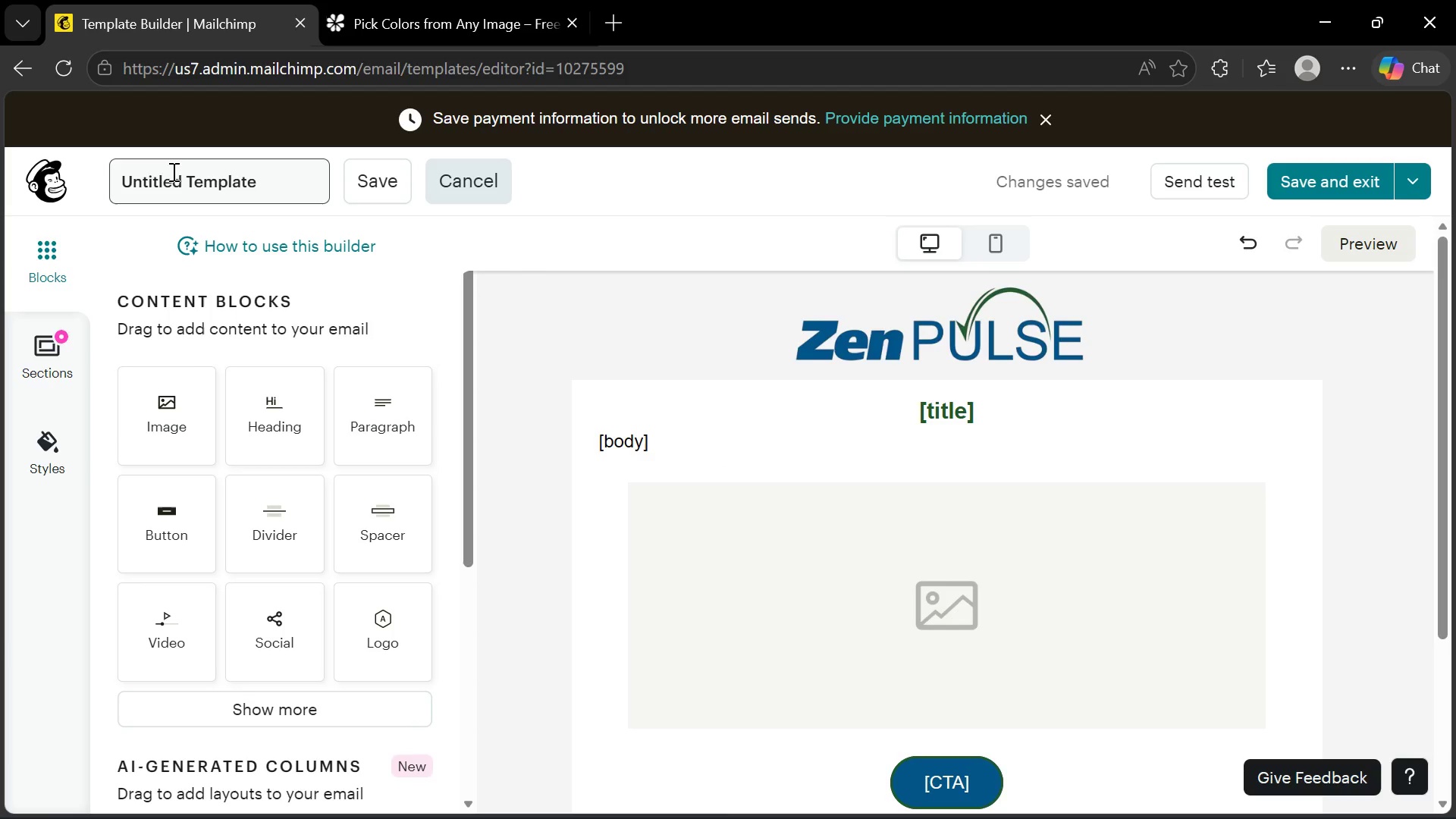 
double_click([171, 173])
 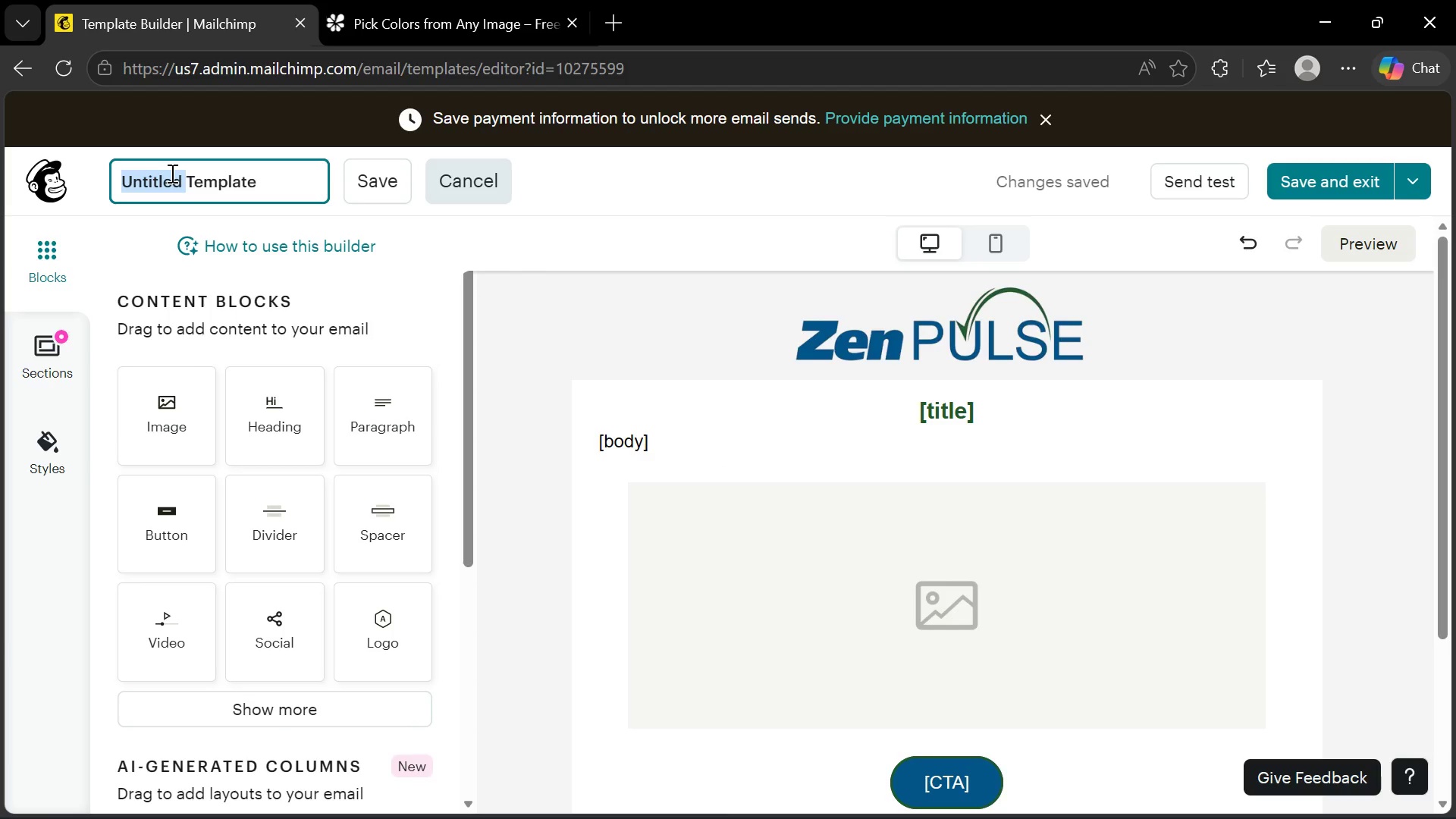 
key(Meta+V)
 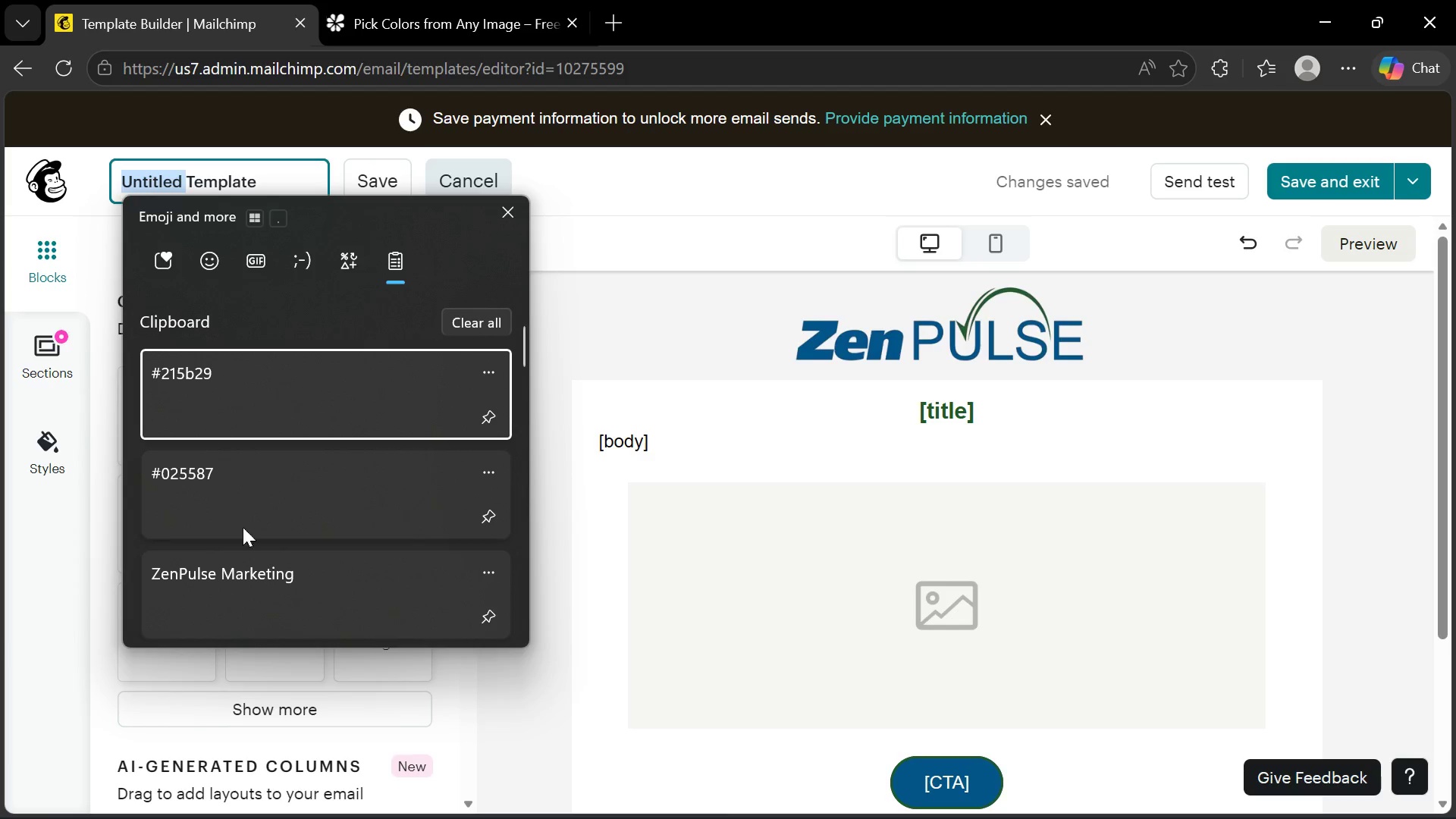 
left_click([242, 588])
 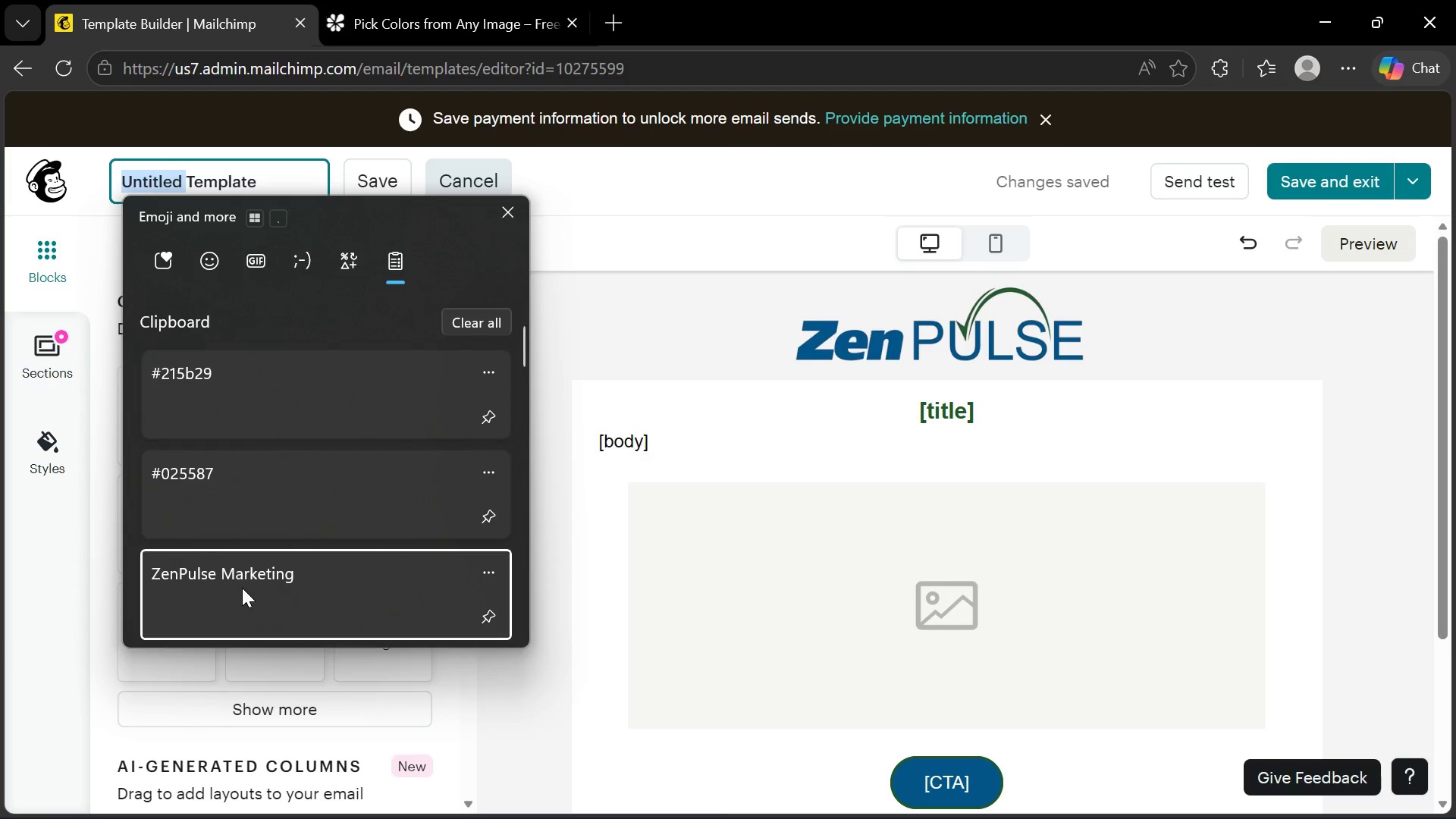 
key(Control+ControlLeft)
 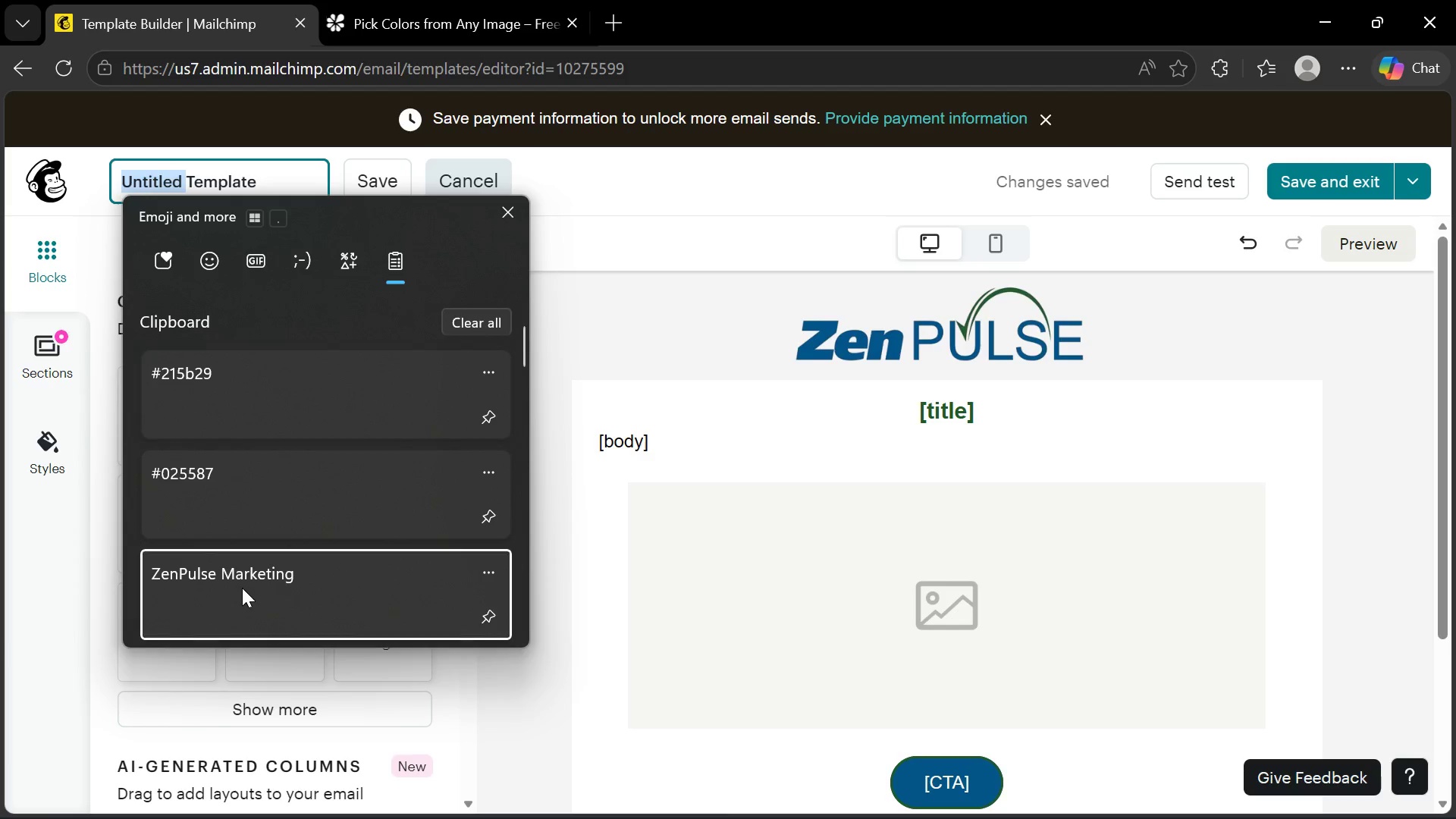 
key(Control+V)
 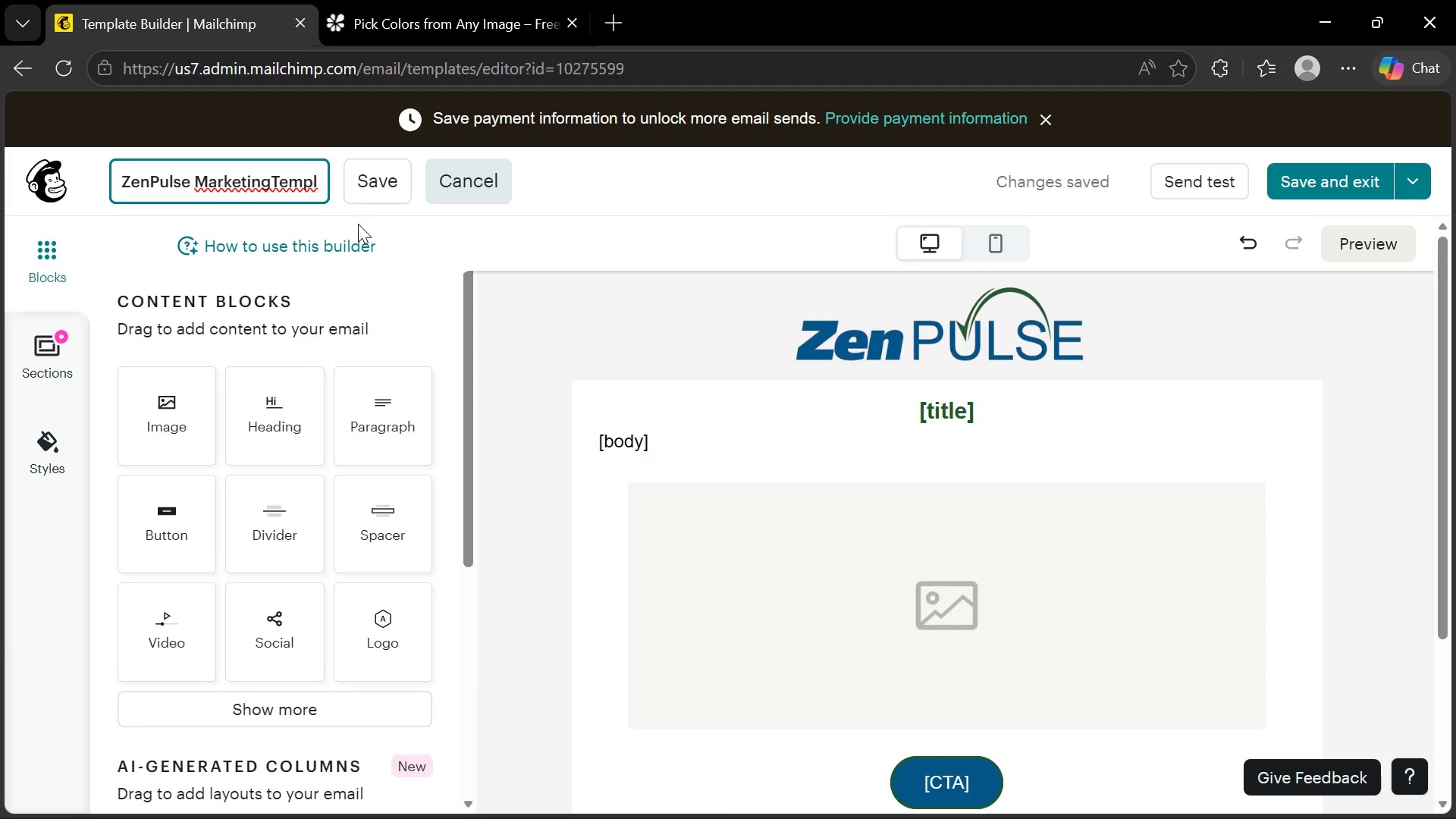 
key(Space)
 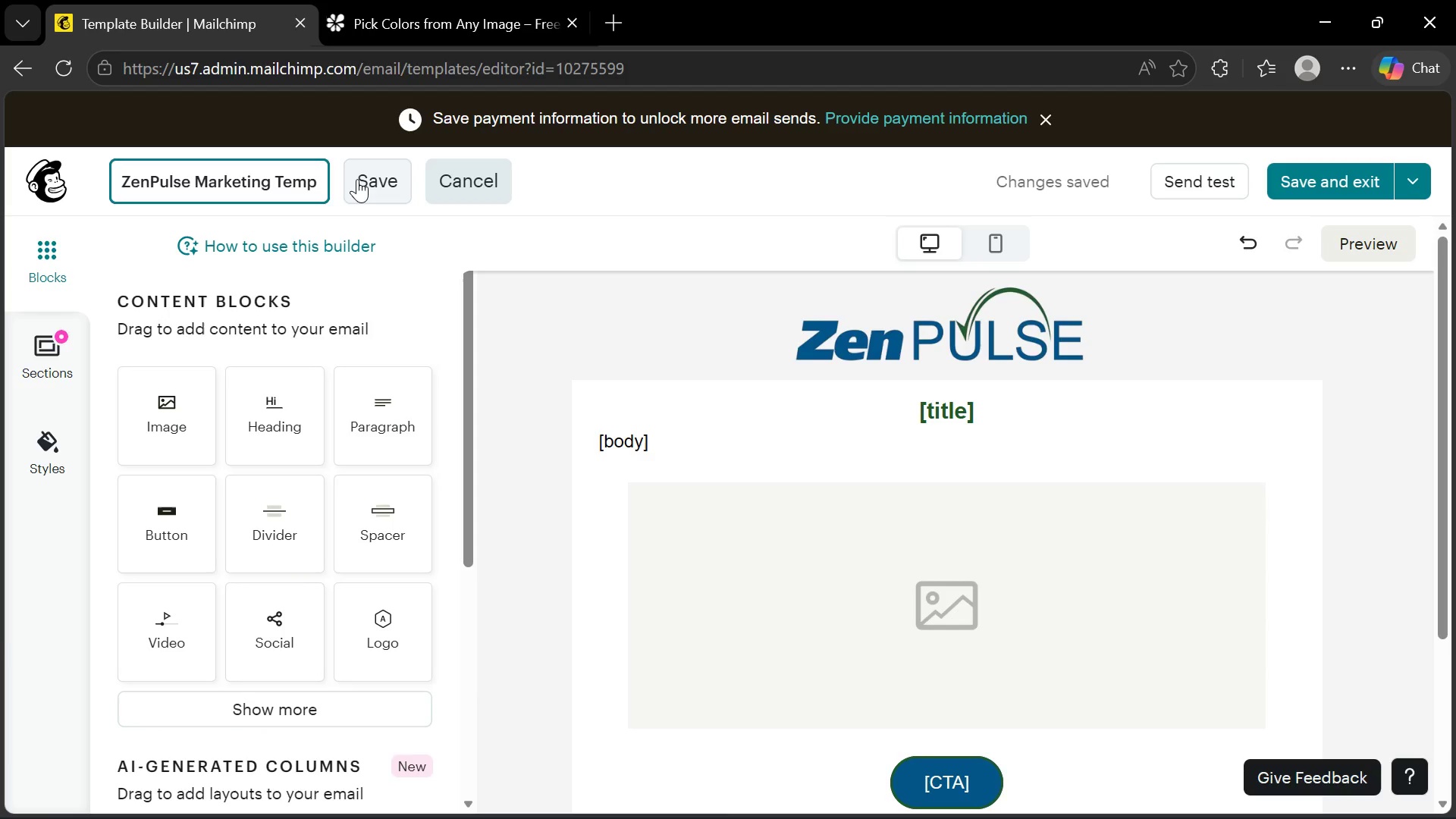 
left_click([357, 179])
 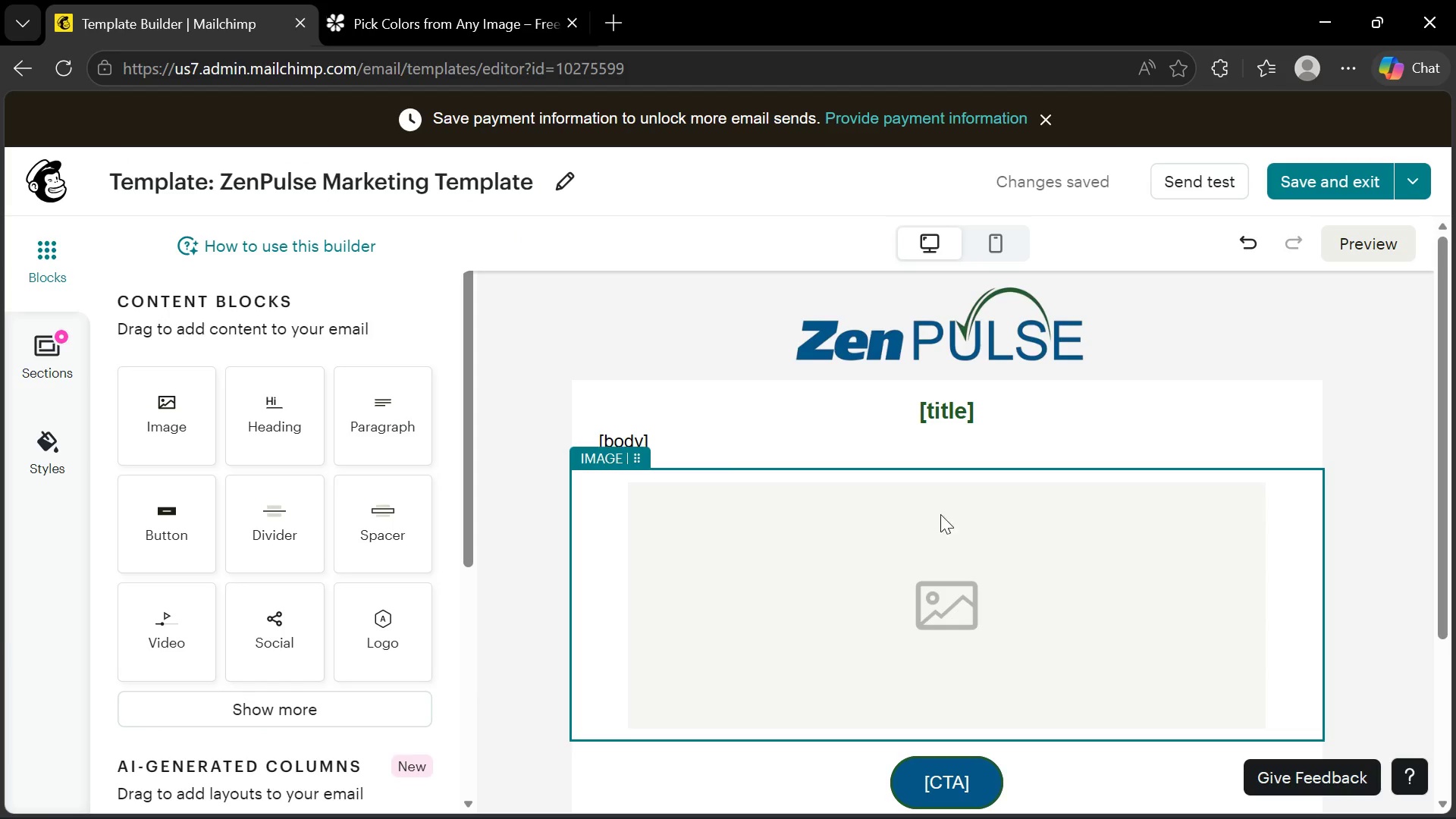 
scroll: coordinate [979, 335], scroll_direction: up, amount: 3.0
 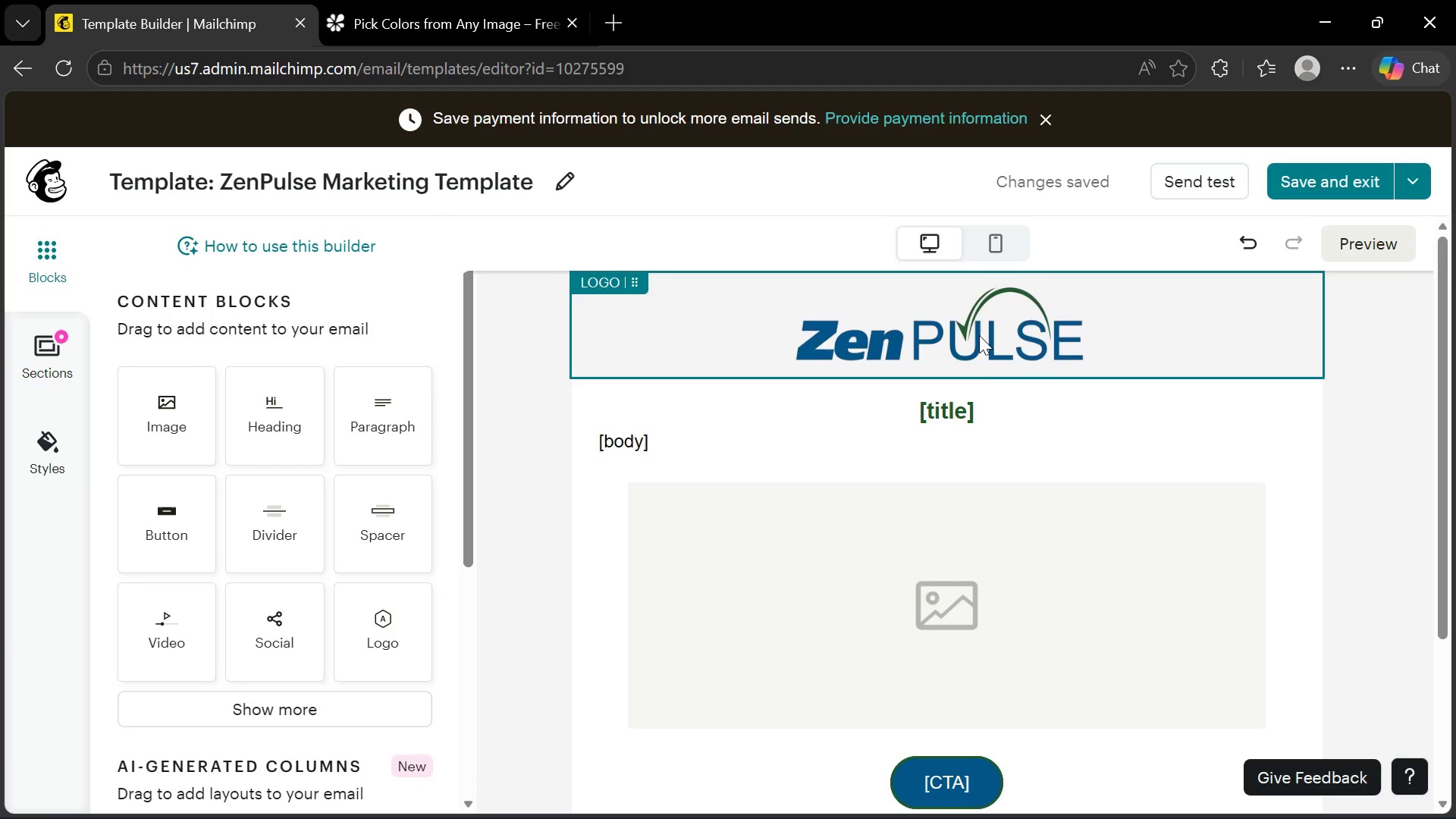 
scroll: coordinate [978, 340], scroll_direction: down, amount: 7.0
 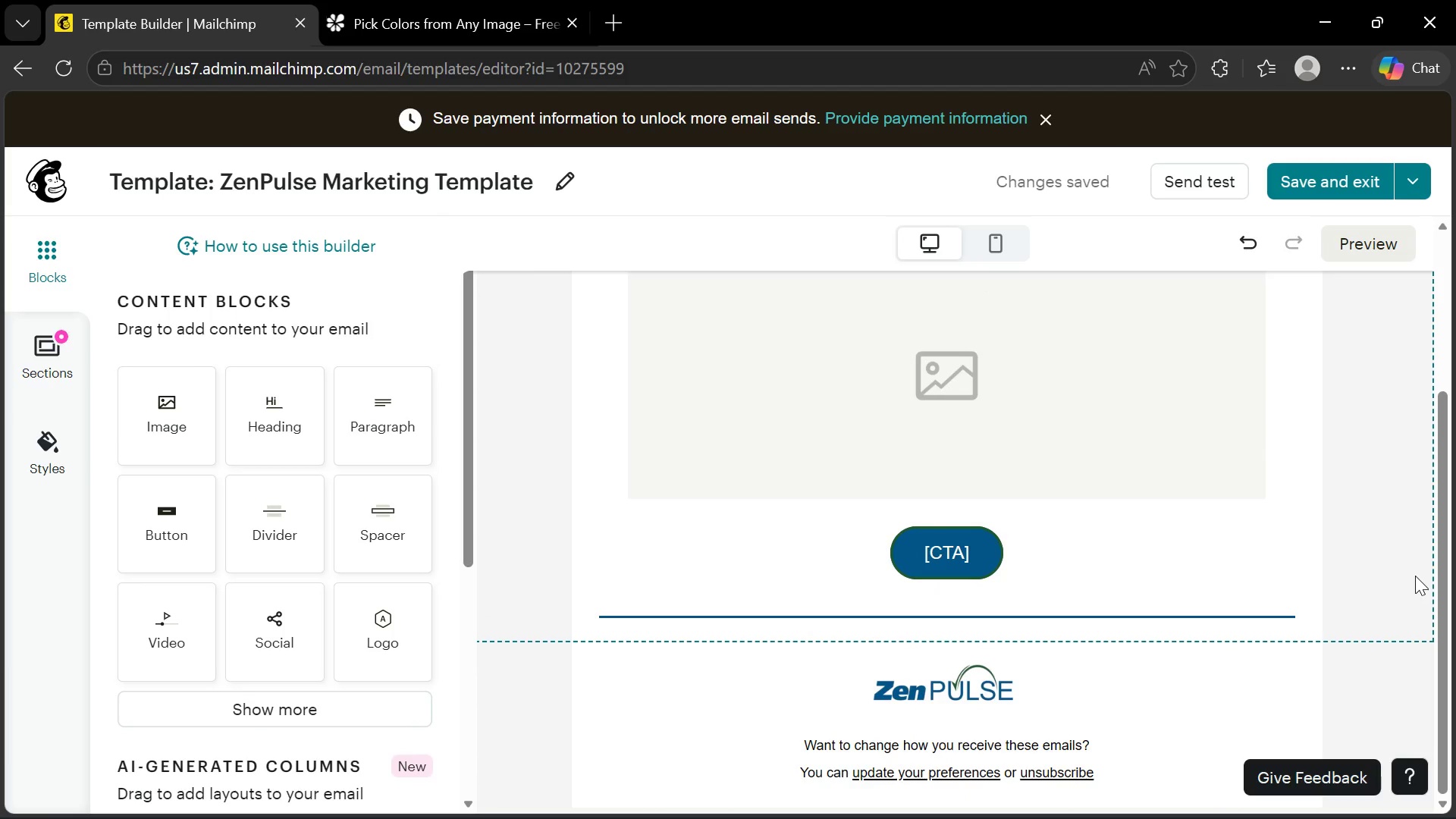 
scroll: coordinate [1415, 565], scroll_direction: up, amount: 3.0
 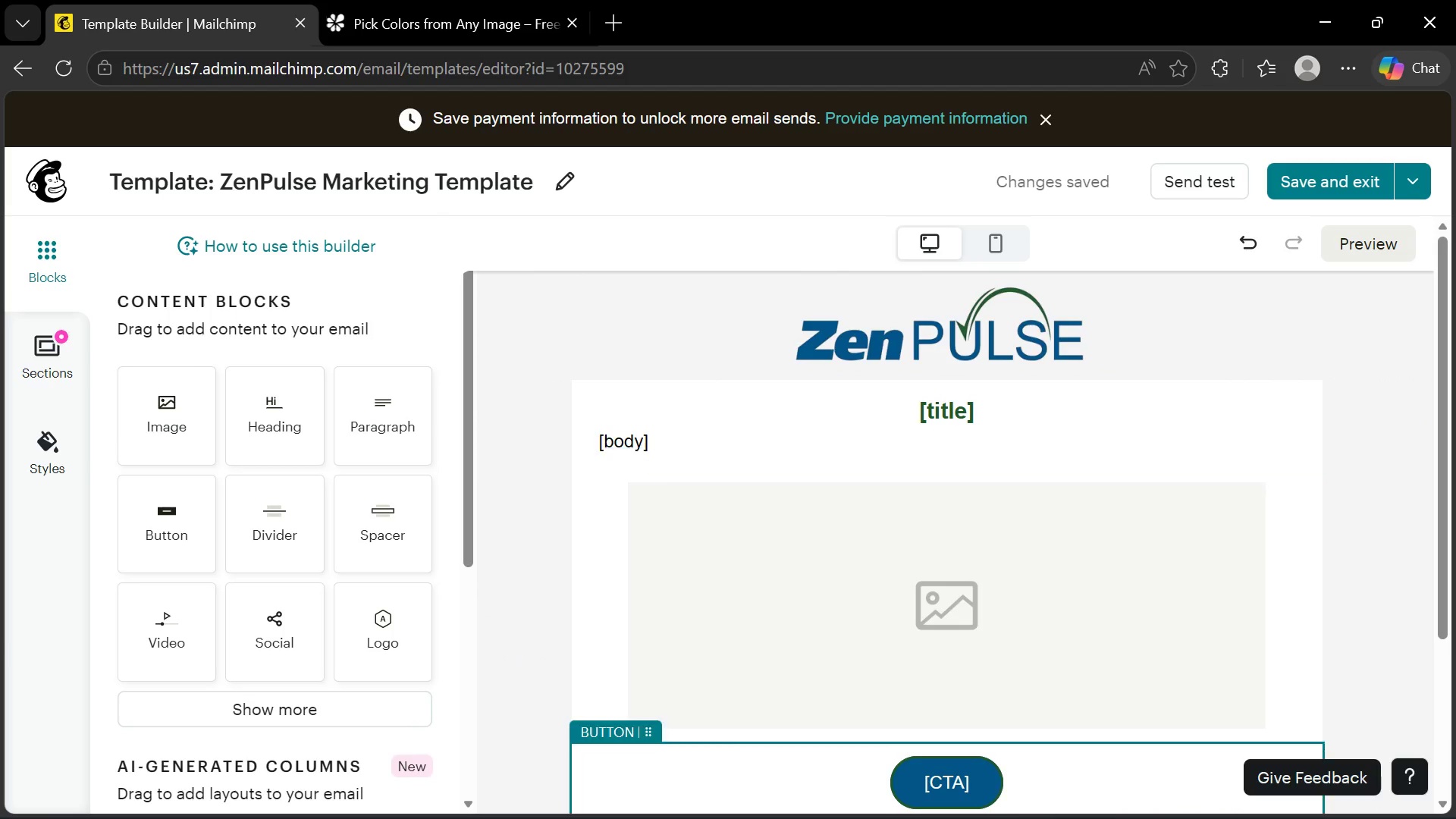 
scroll: coordinate [1000, 818], scroll_direction: down, amount: 3.0
 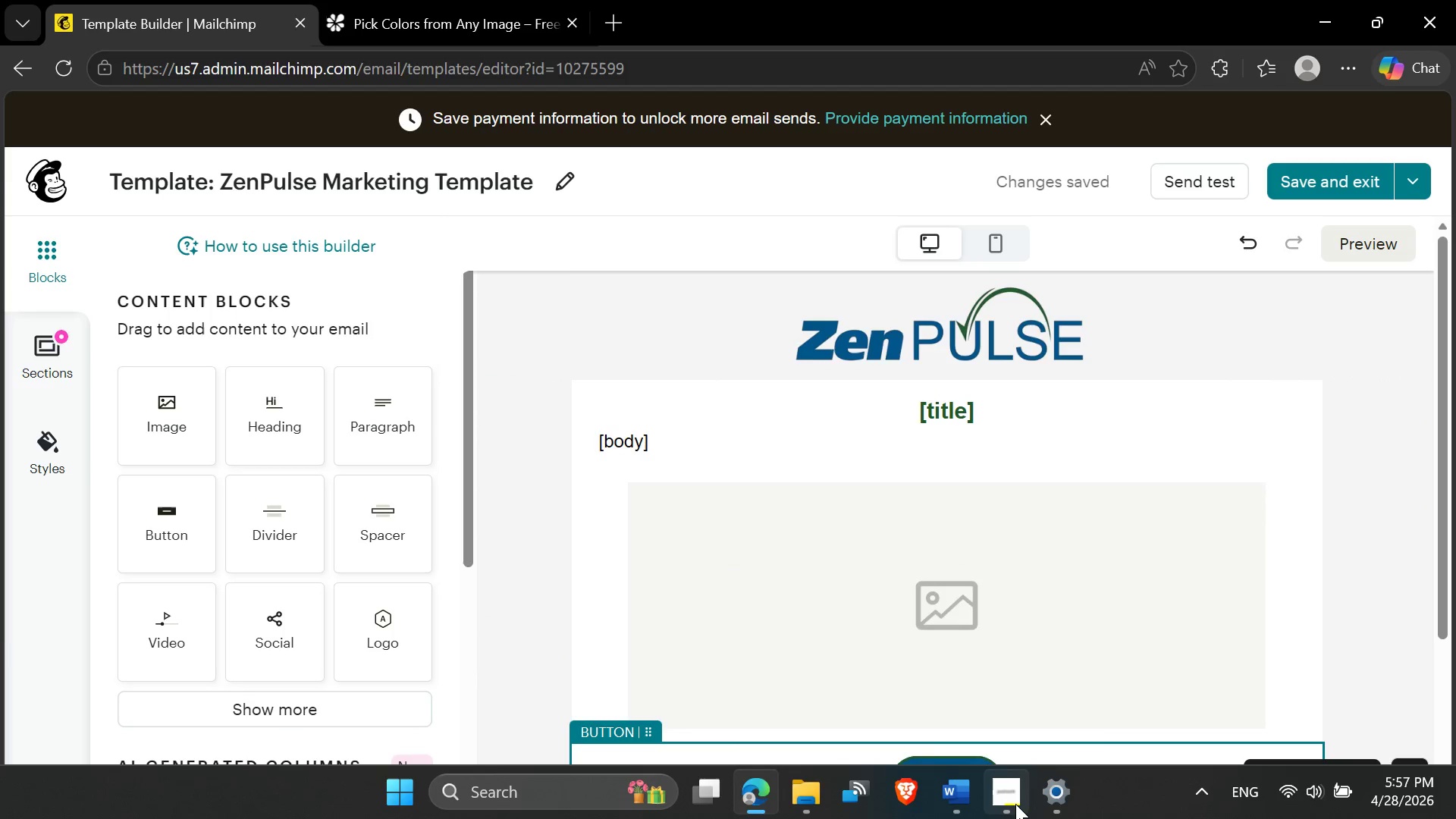 
left_click([1015, 804])